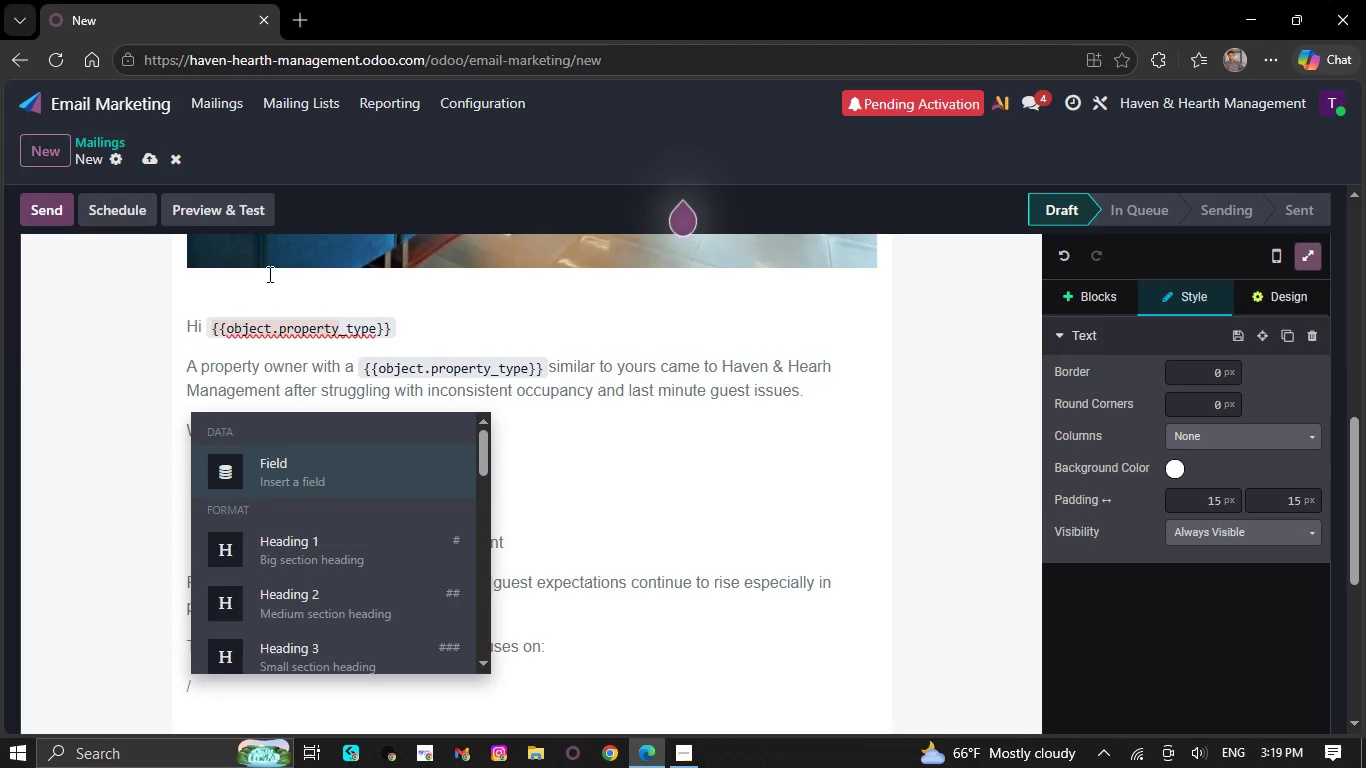 
scroll: coordinate [243, 506], scroll_direction: down, amount: 4.0
 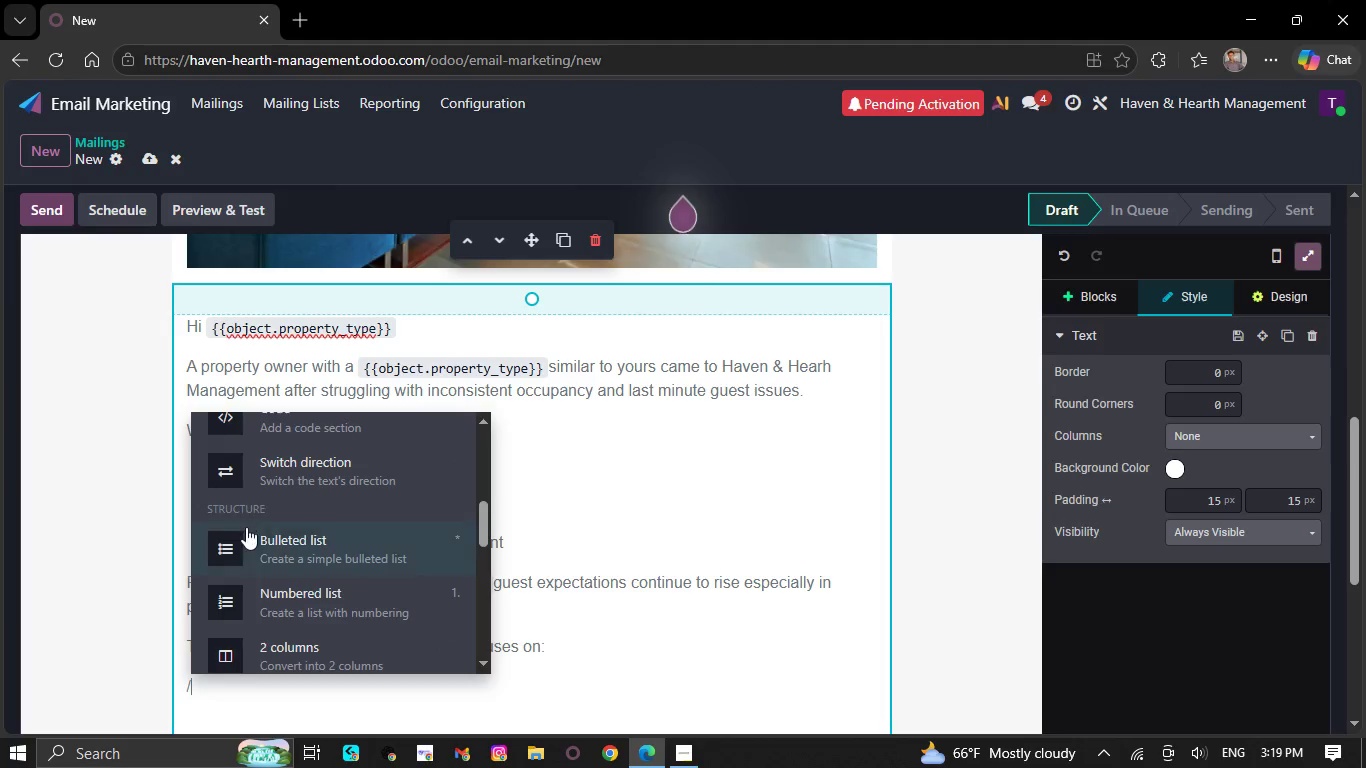 
left_click([246, 527])
 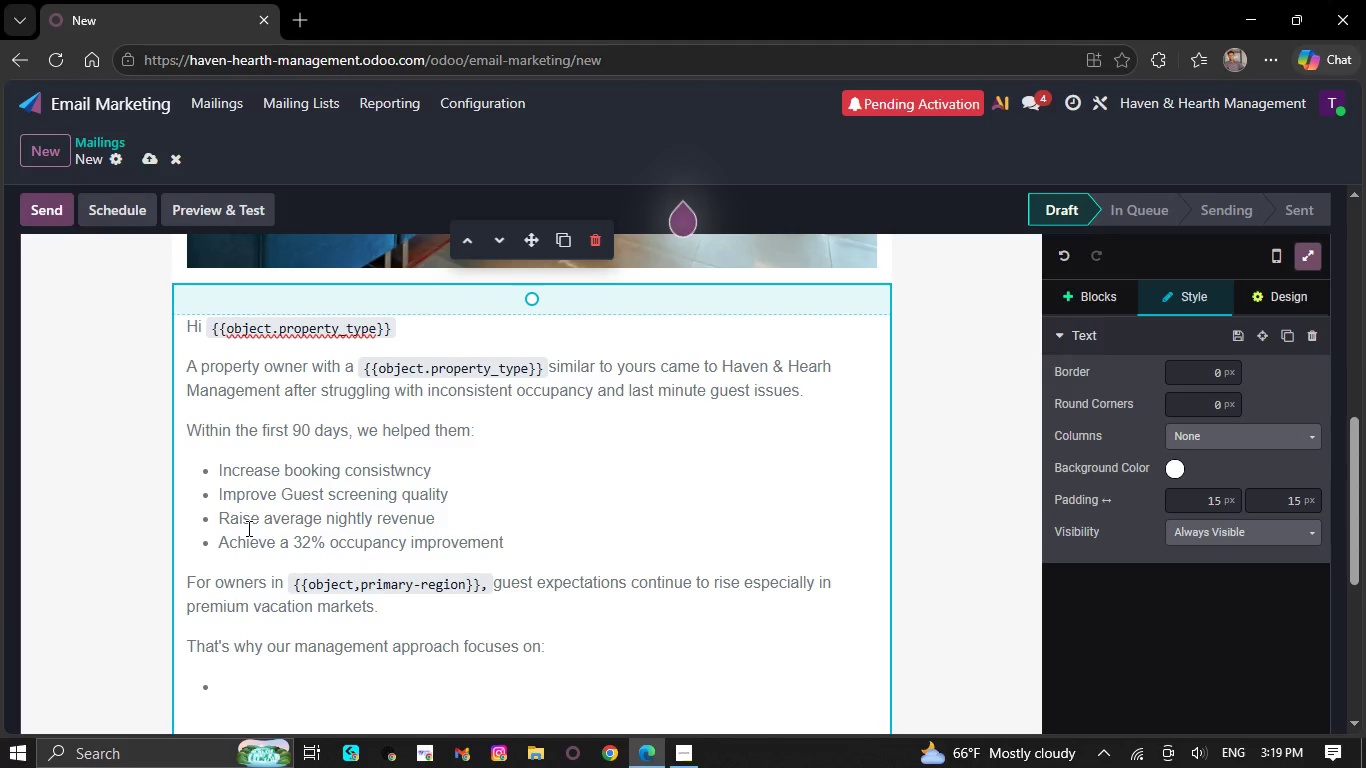 
type(High-converting listing optimazation)
key(NumpadEnter)
type(Better guest communication)
key(NumpadEnter)
type(Smart pricing adjustment)
 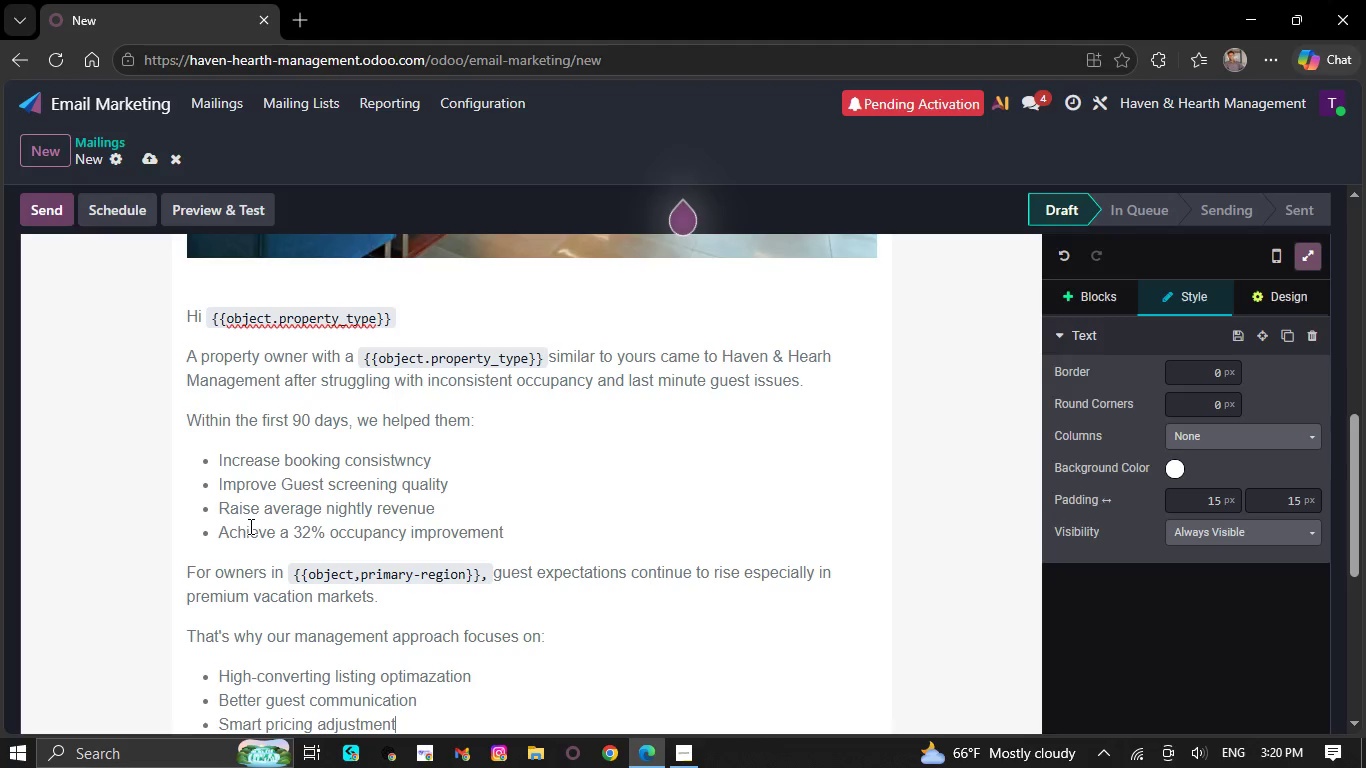 
key(S)
 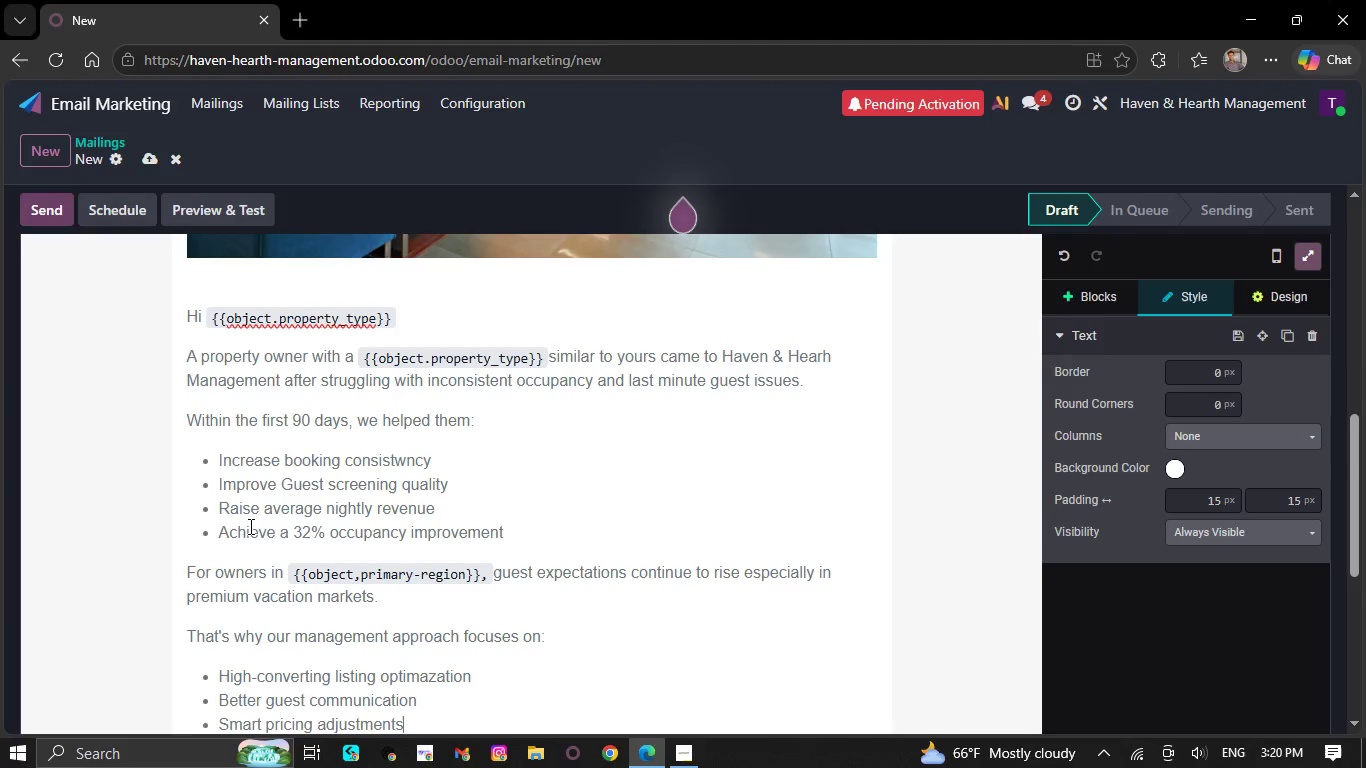 
key(NumpadEnter)
 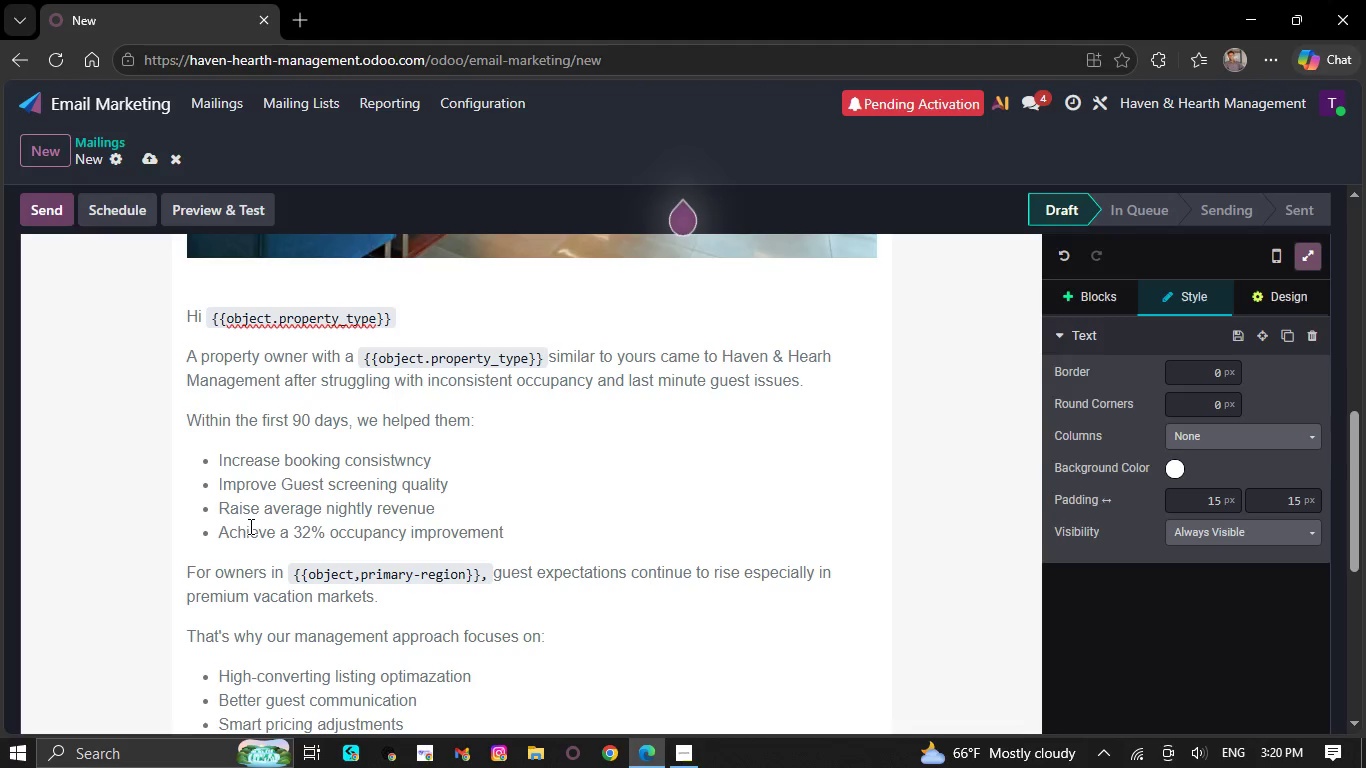 
scroll: coordinate [249, 526], scroll_direction: down, amount: 2.0
 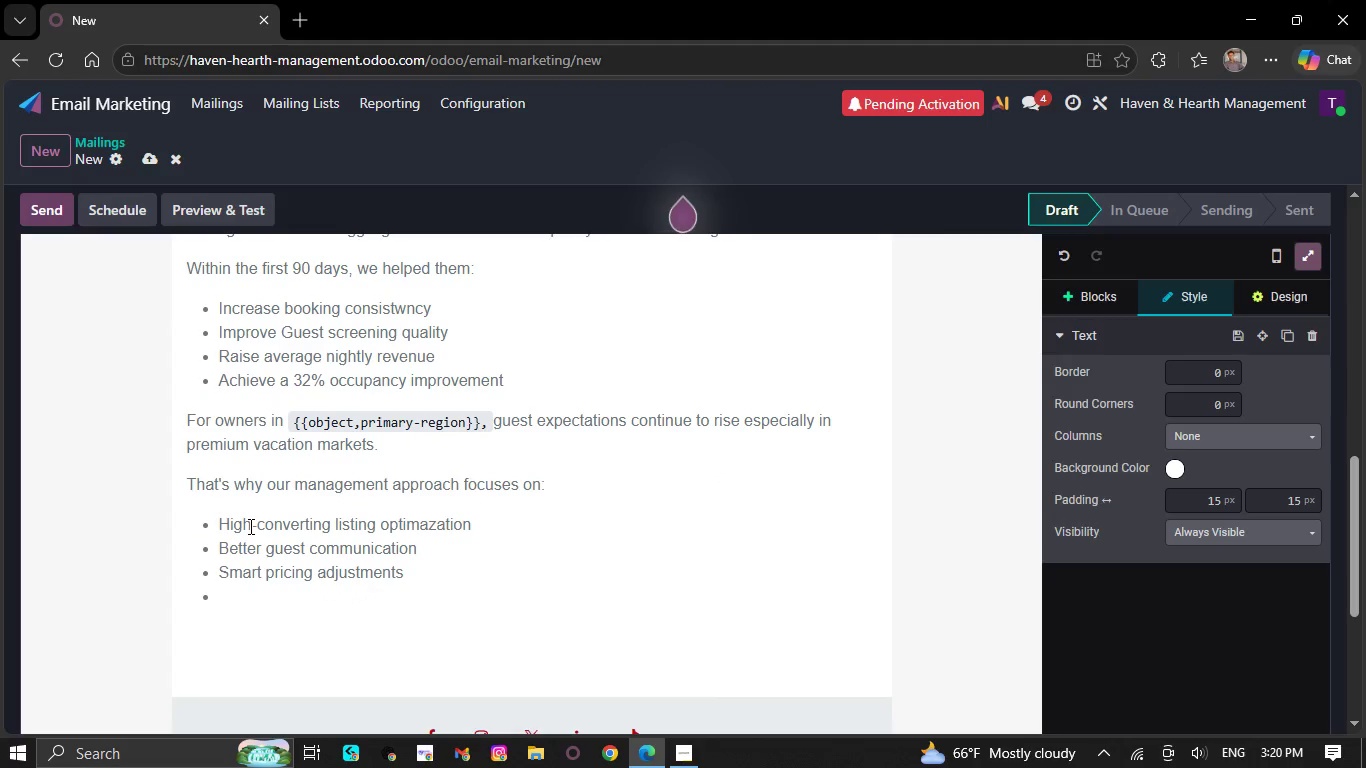 
type(Strict screening procedure)
key(NumpadEnter)
type(Five-star guest experience)
key(NumpadEnter)
key(Backspace)
key(Backspace)
type(The result is a more profitable property with far less owner involvemen)
 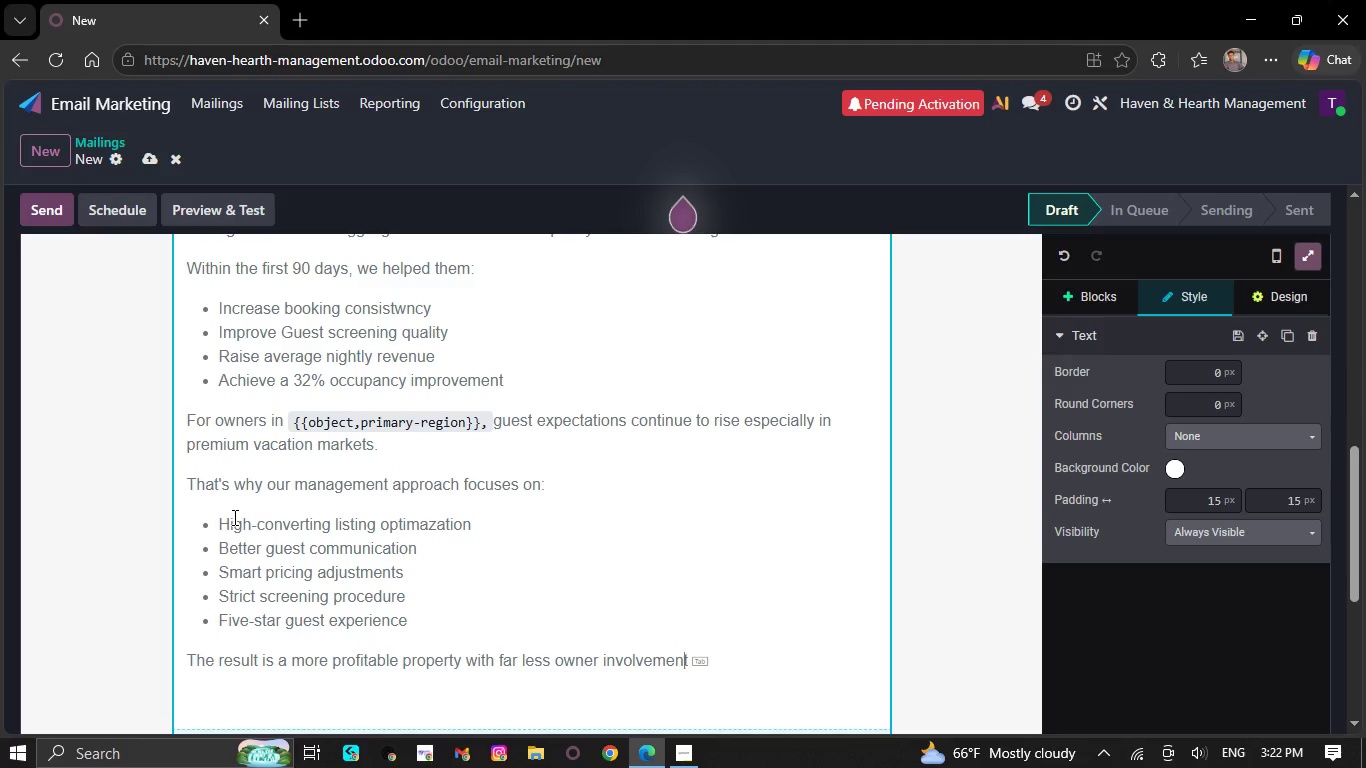 
type(t.)
key(NumpadEnter)
type(Your `{{)
 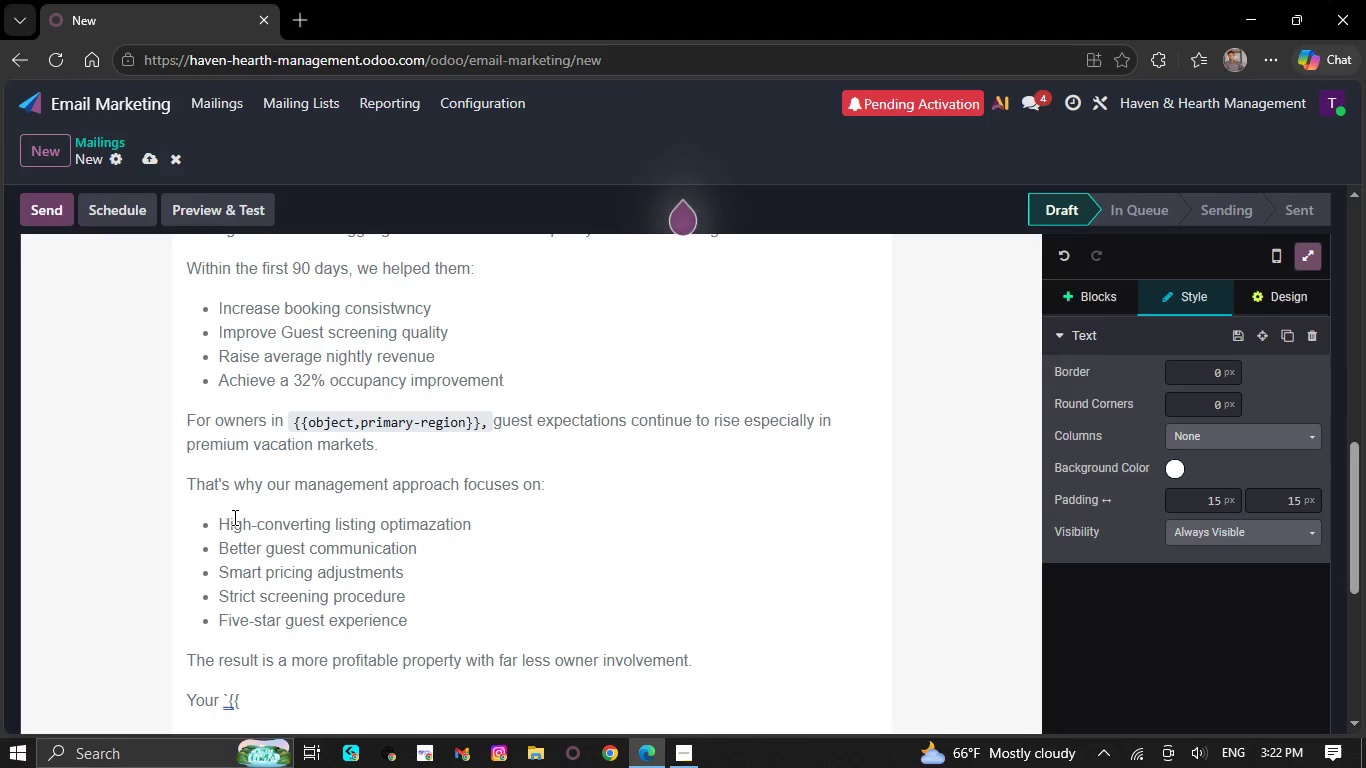 
type(object.property_type}}`may have untapped revenue opportunities we can identify)
 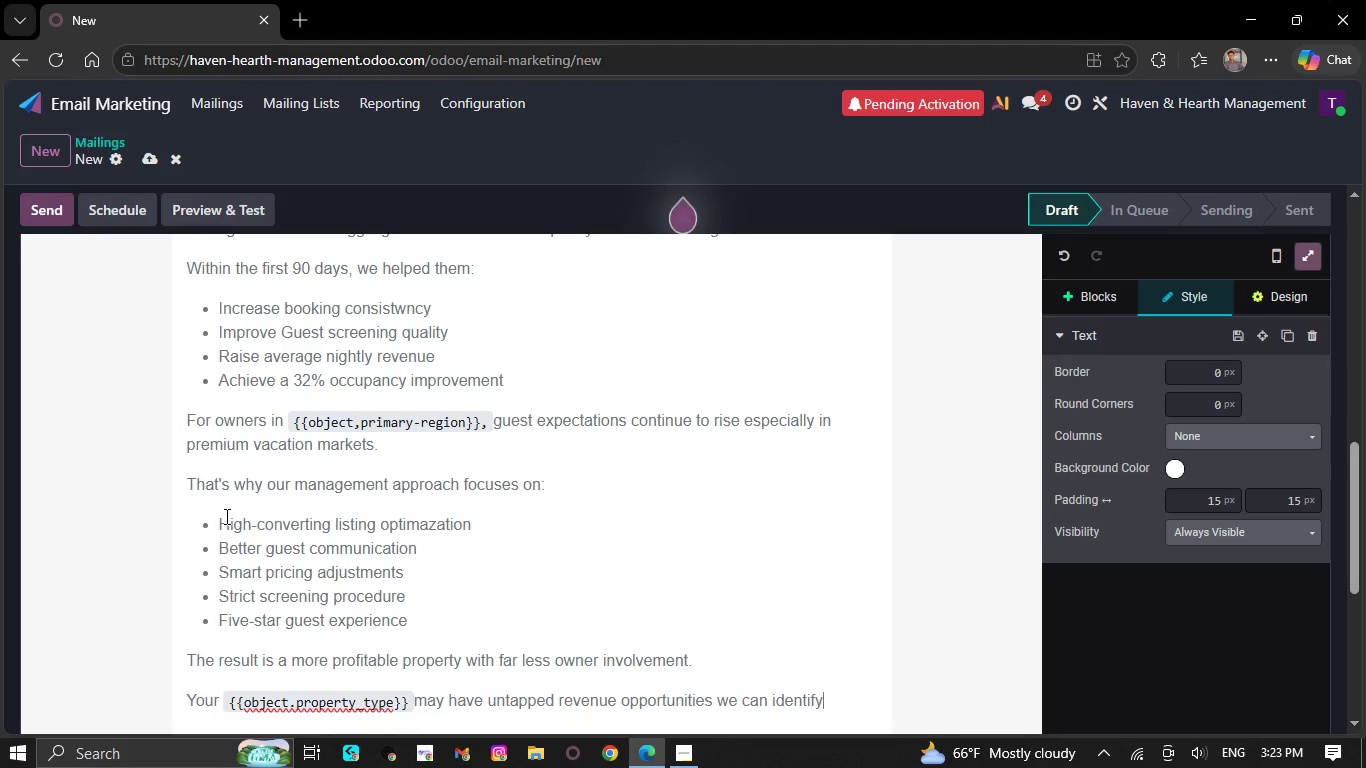 
wait(6.88)
 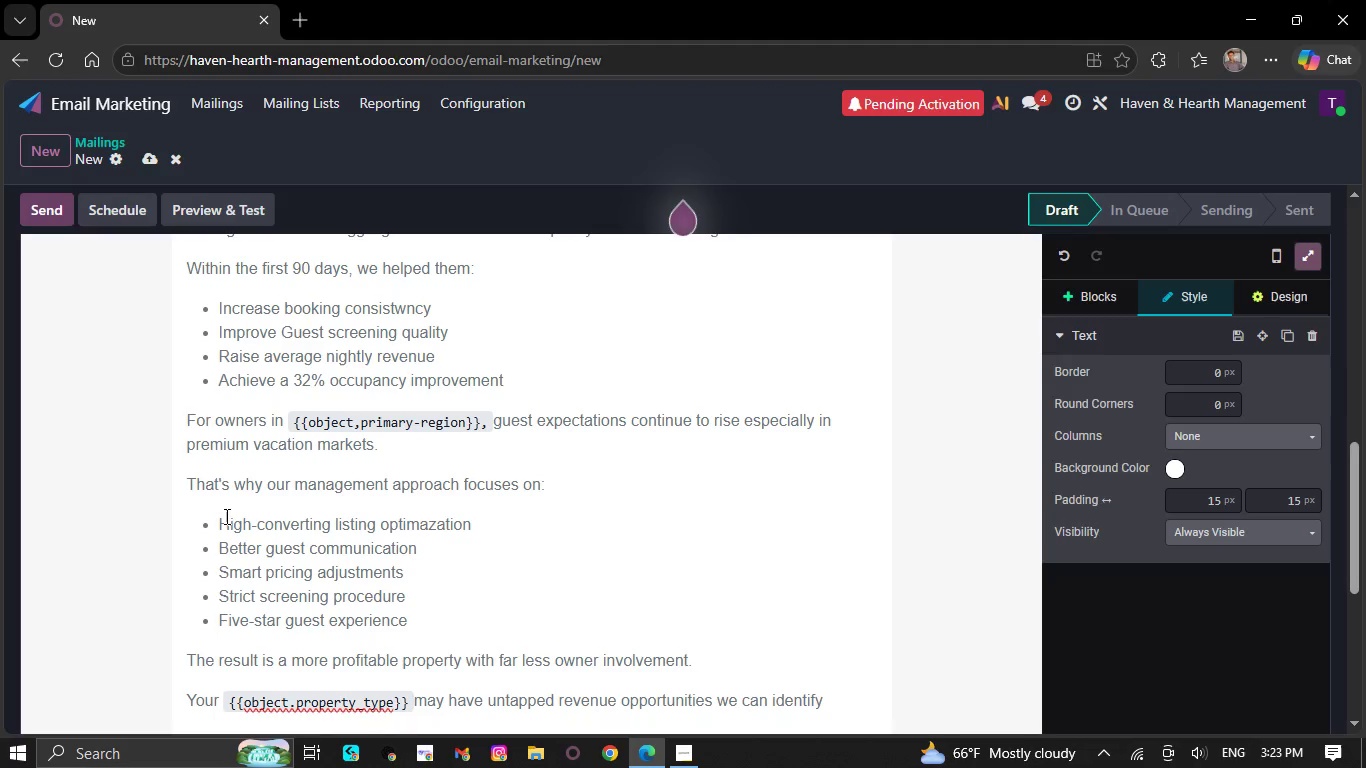 
type( quickly)
 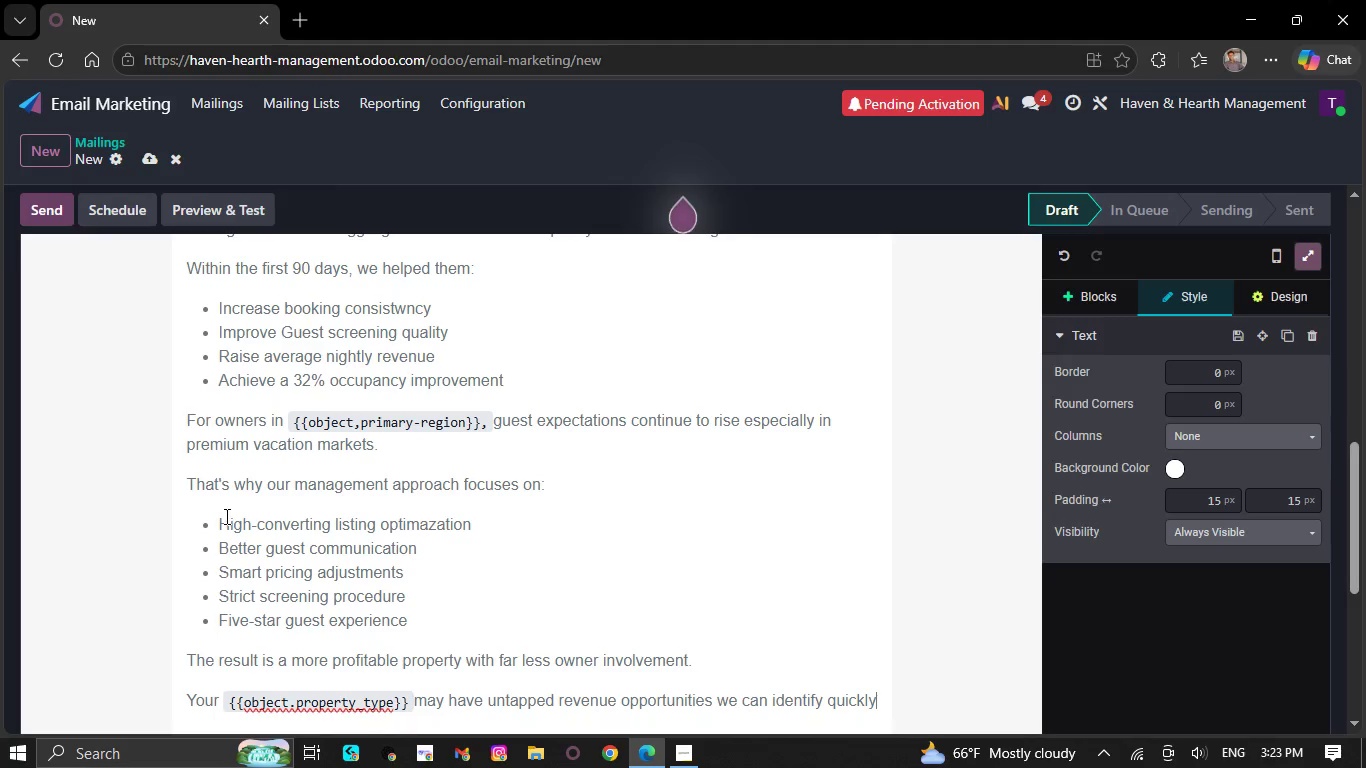 
key(Period)
 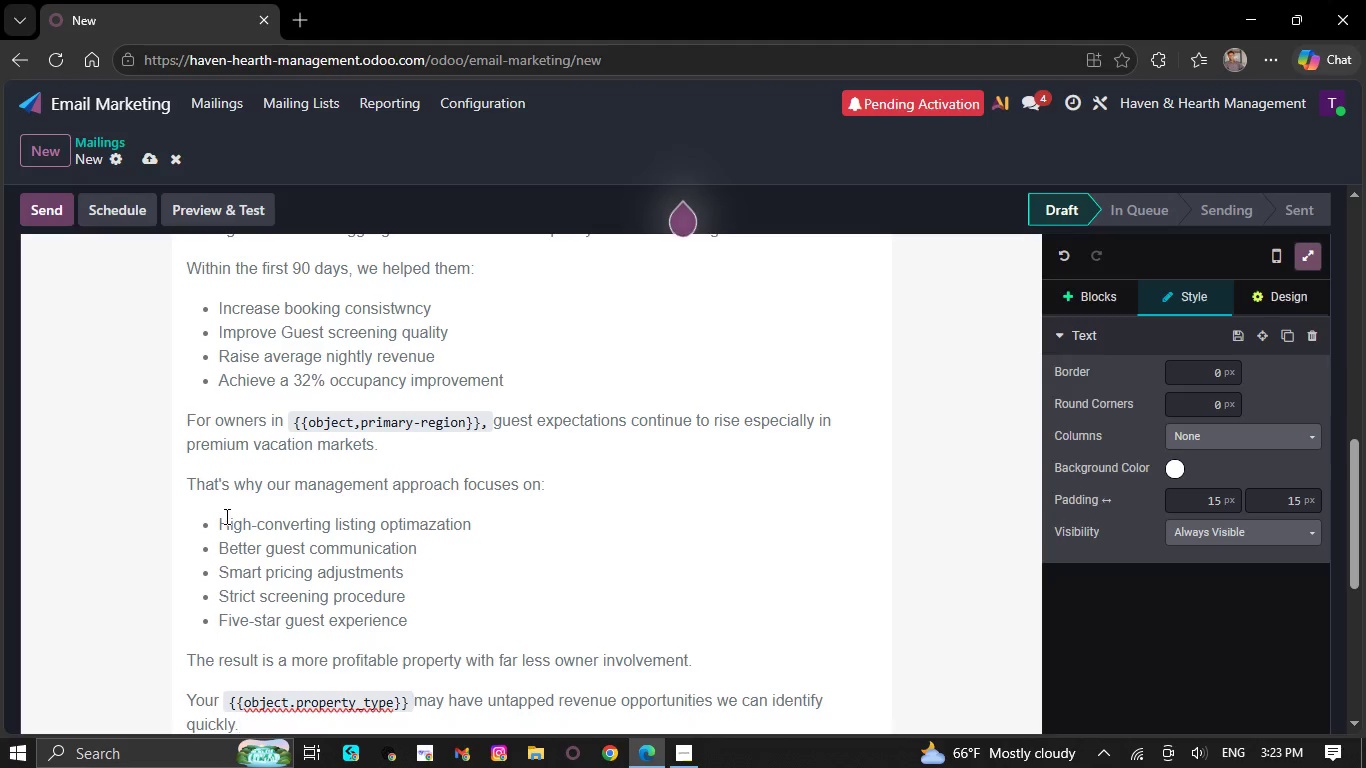 
key(NumpadEnter)
 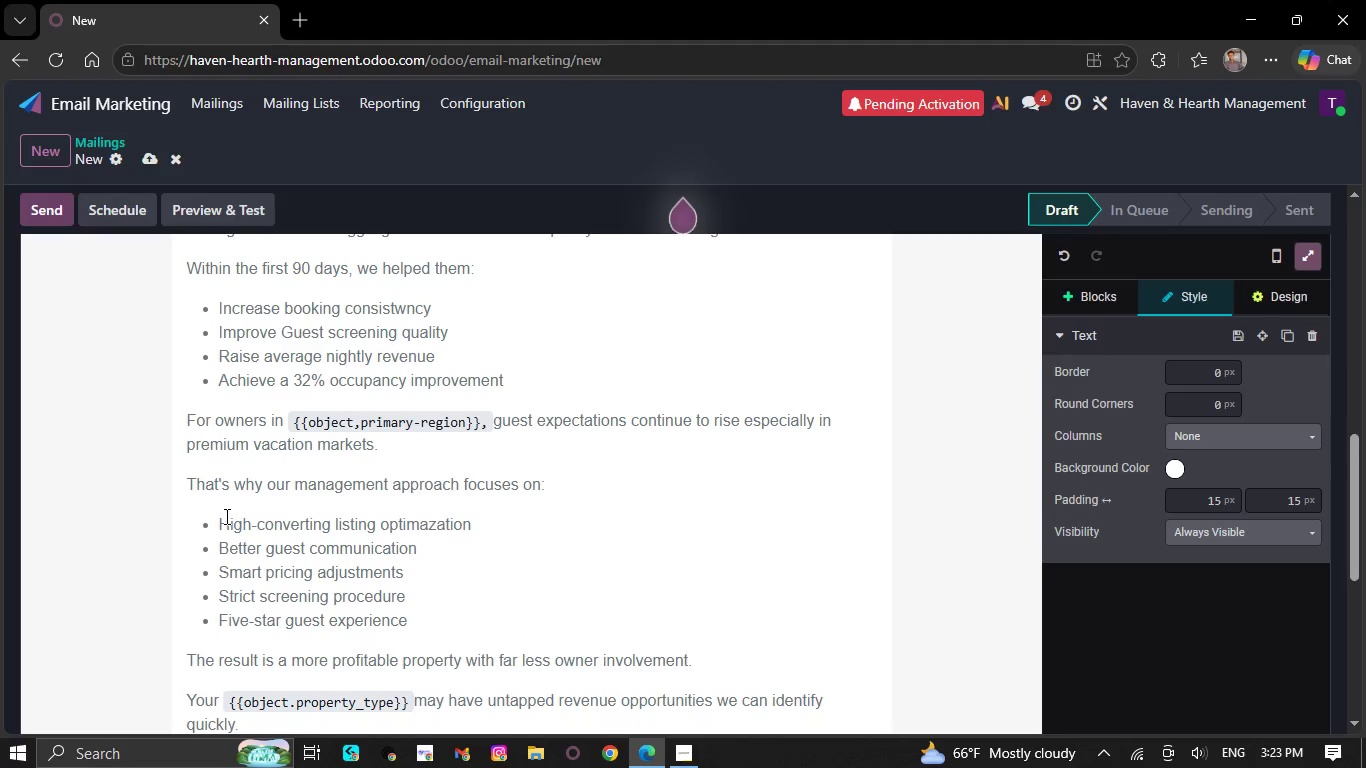 
scroll: coordinate [225, 507], scroll_direction: down, amount: 4.0
 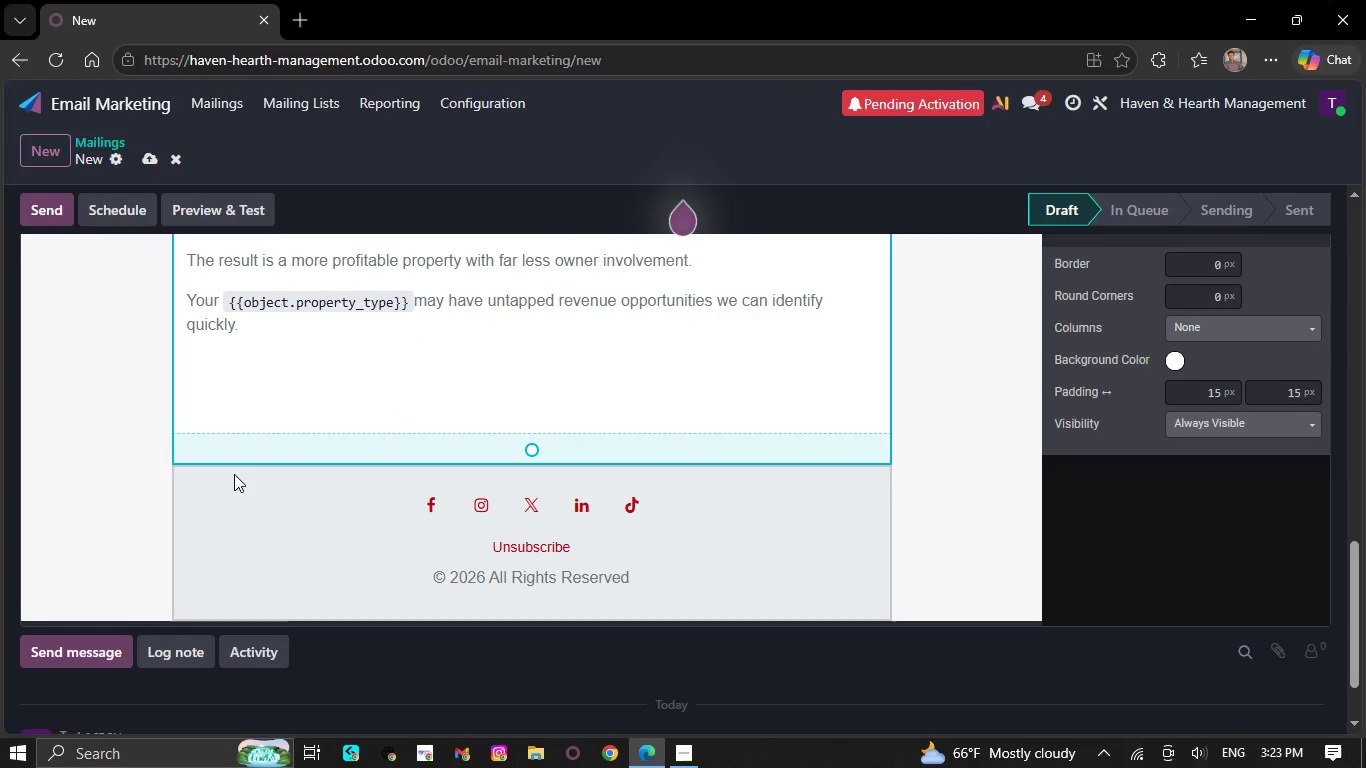 
type(Warm regards,)
key(NumpadEnter)
type(Haven )
 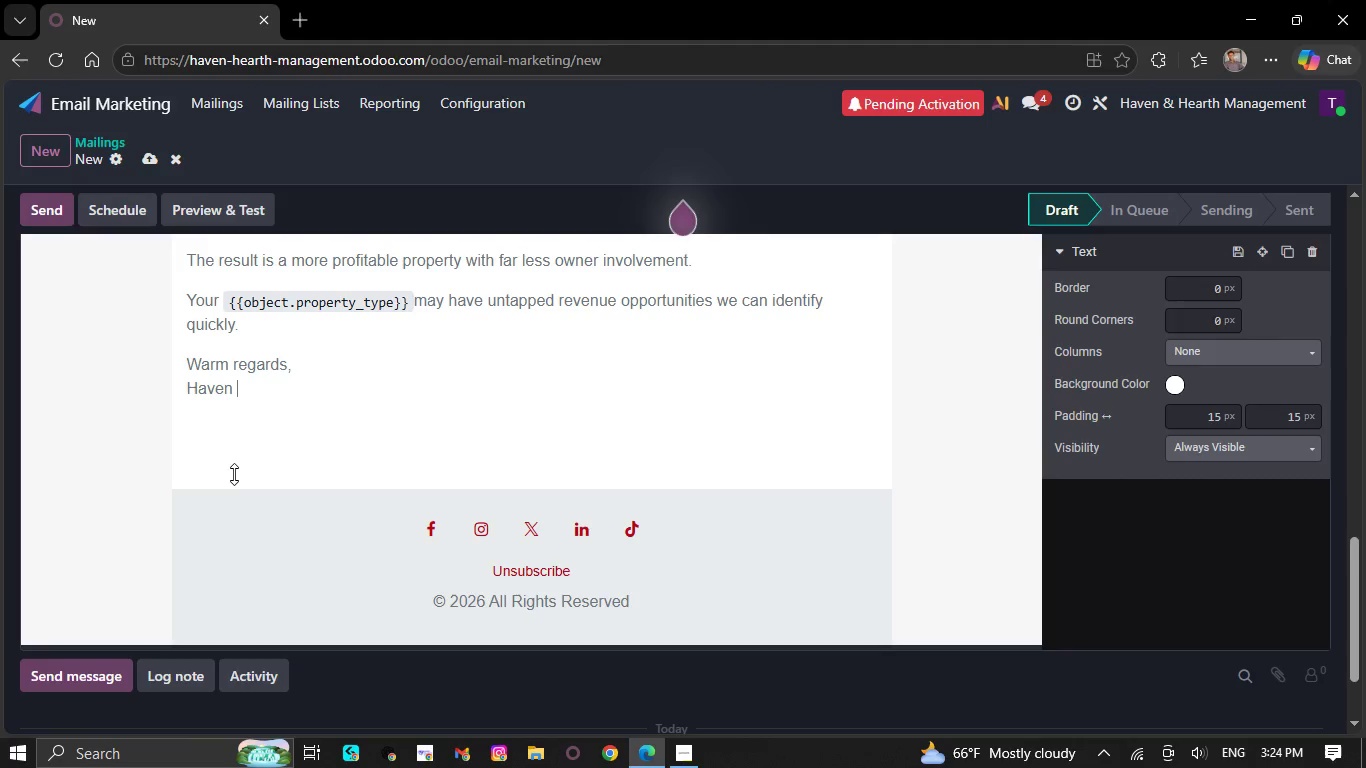 
type(& Hearth Mana)
key(Tab)
 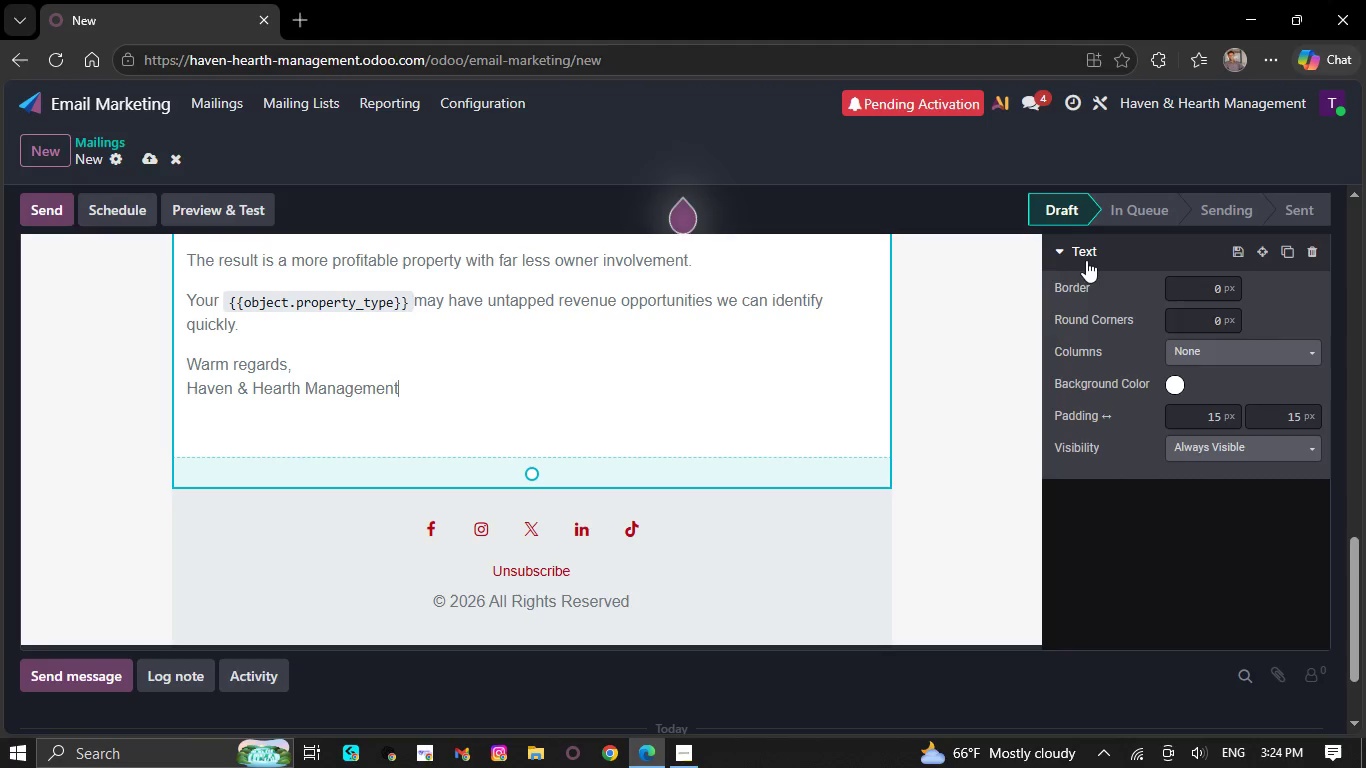 
scroll: coordinate [925, 501], scroll_direction: up, amount: 1.0
 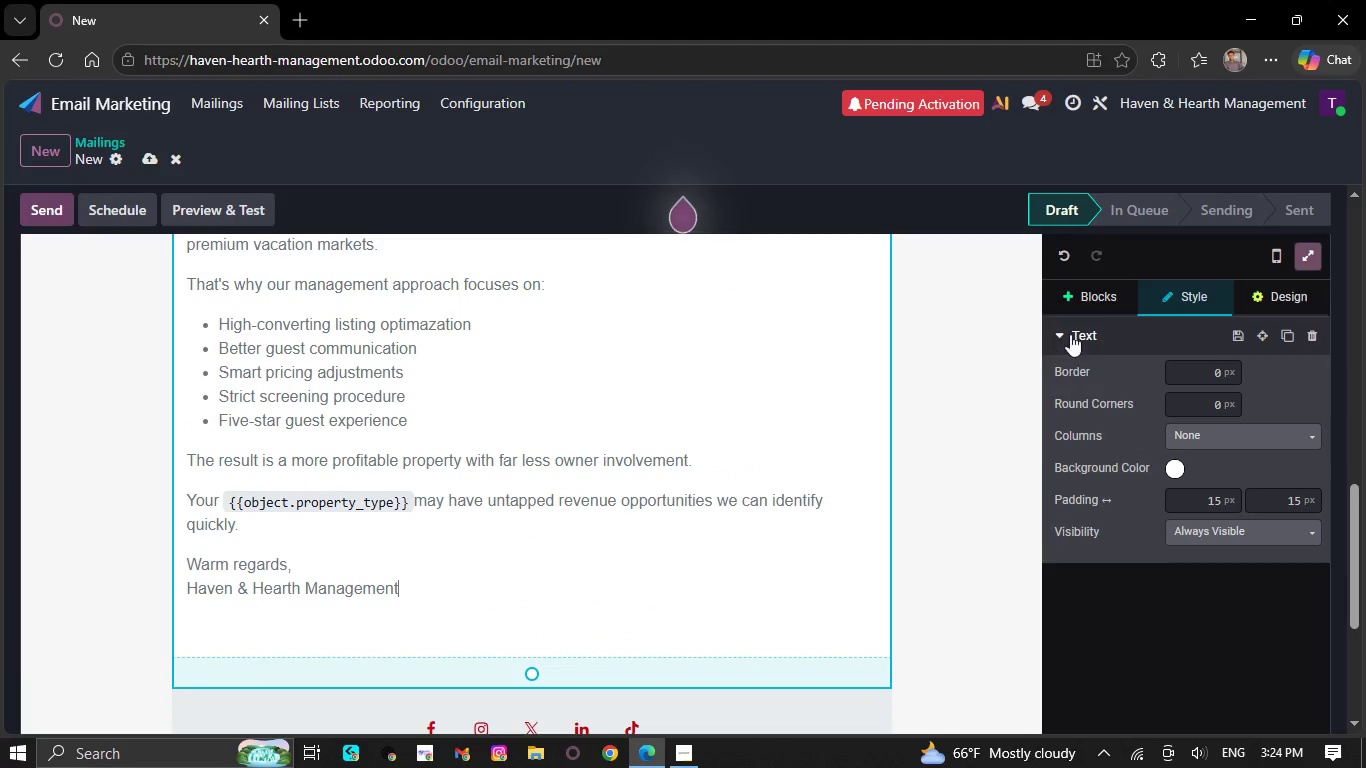 
left_click([1088, 292])
 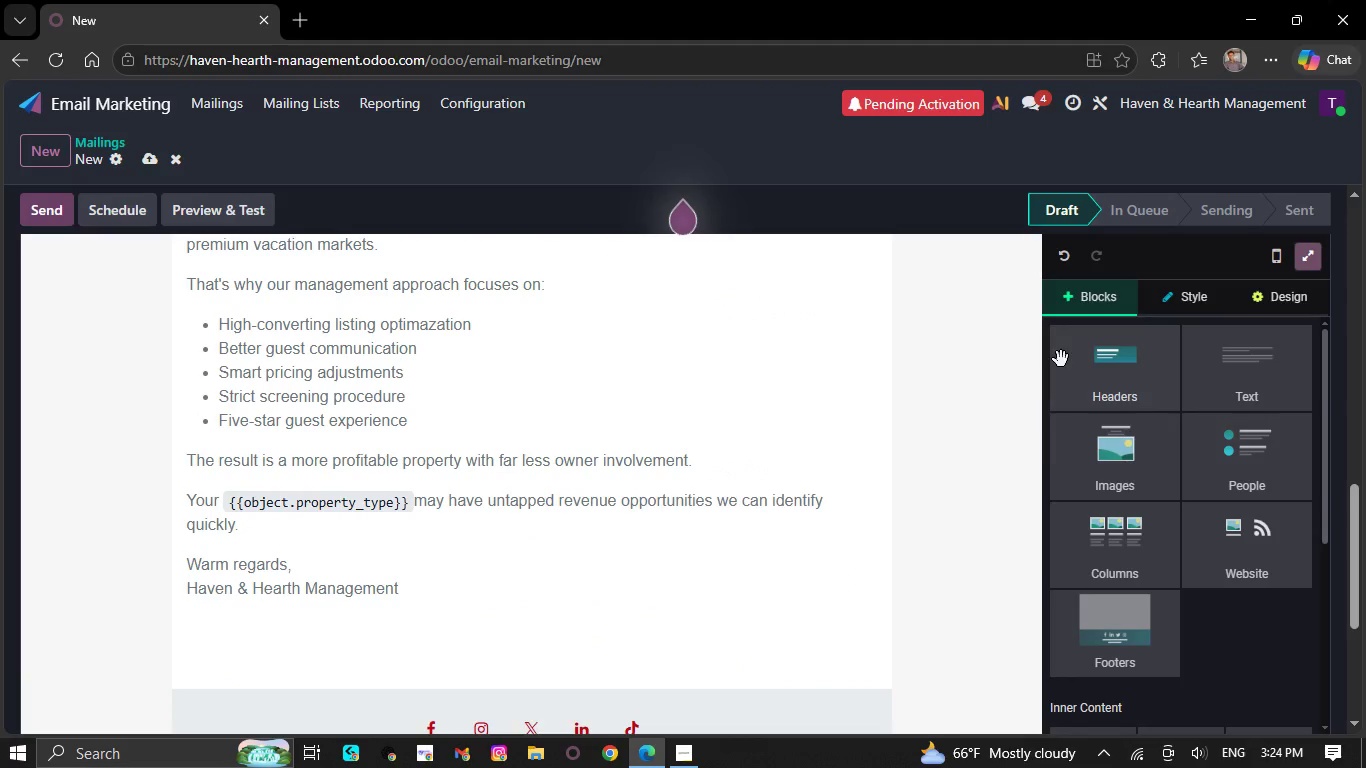 
scroll: coordinate [1070, 537], scroll_direction: down, amount: 3.0
 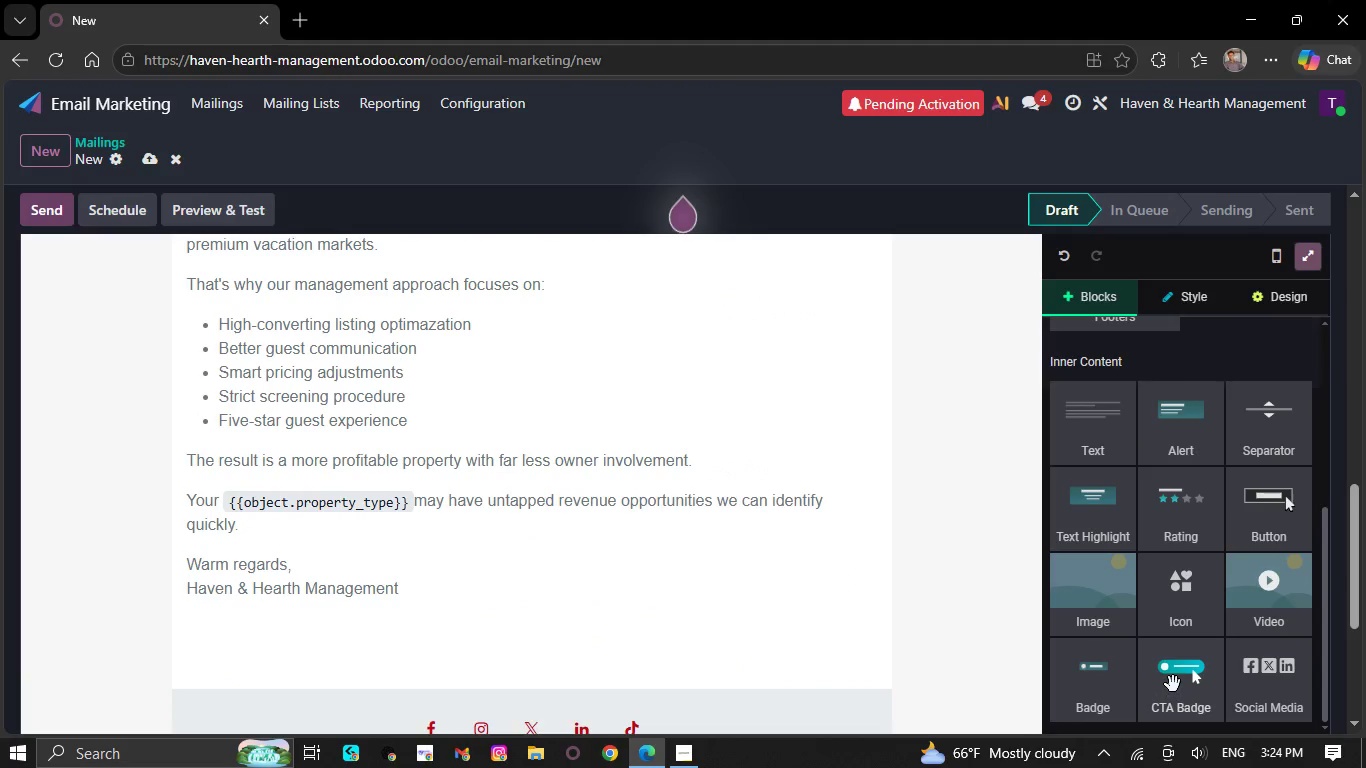 
left_click_drag(start_coordinate=[1186, 695], to_coordinate=[245, 551])
 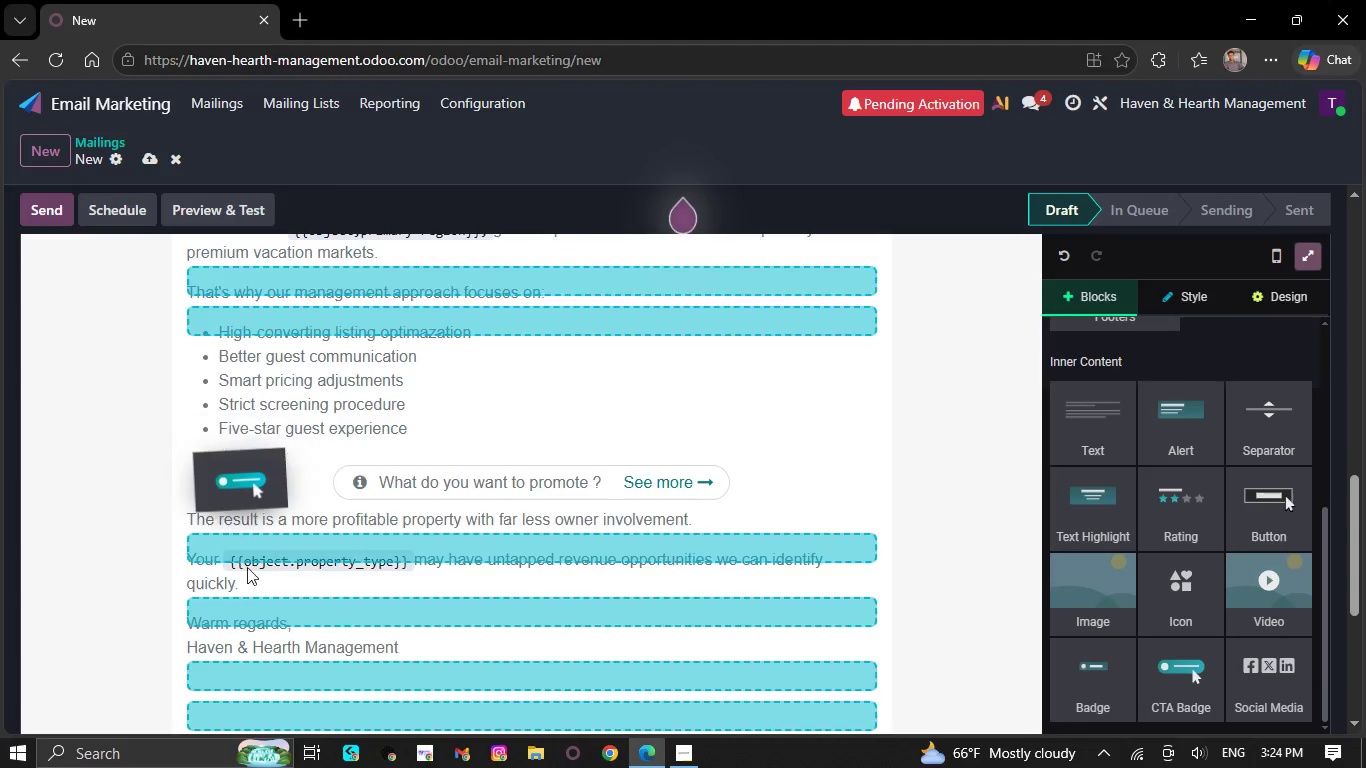 
left_click_drag(start_coordinate=[247, 567], to_coordinate=[276, 672])
 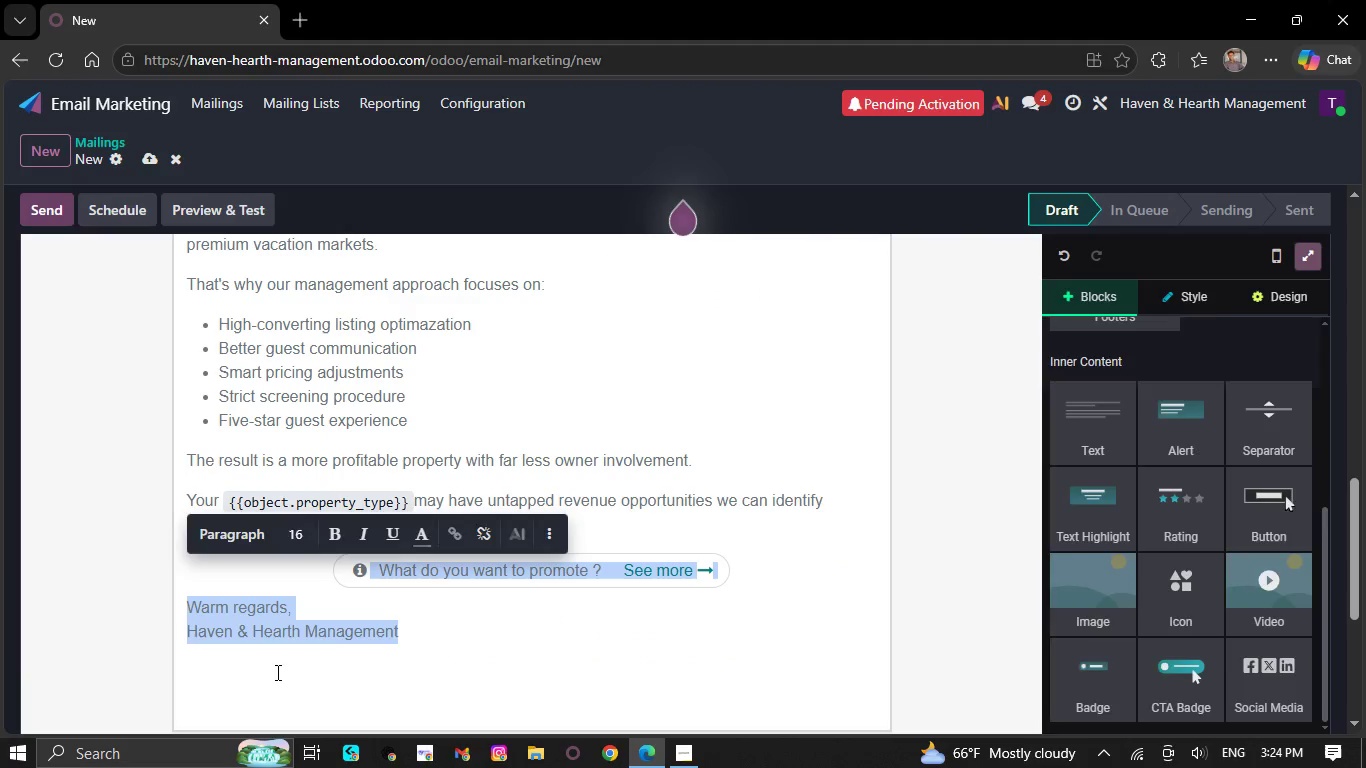 
left_click_drag(start_coordinate=[276, 672], to_coordinate=[486, 554])
 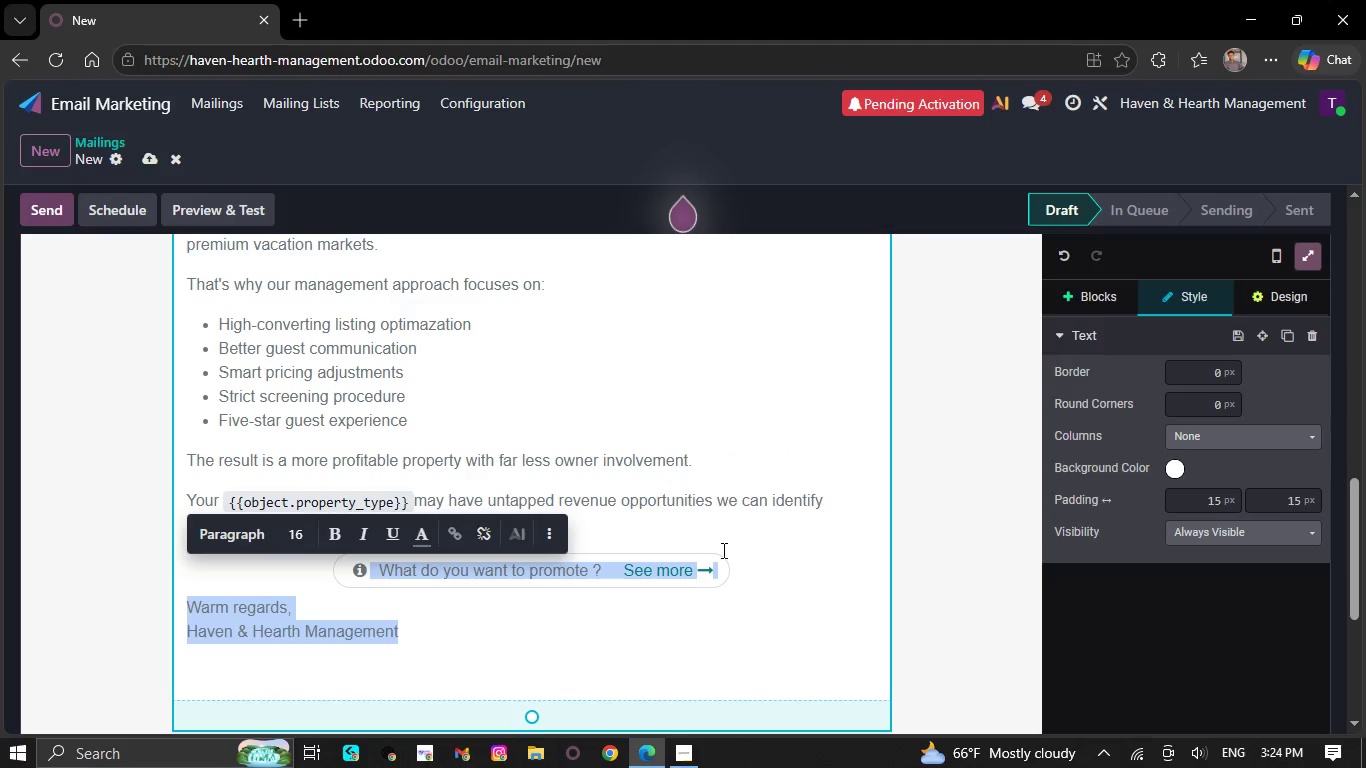 
double_click([757, 363])
 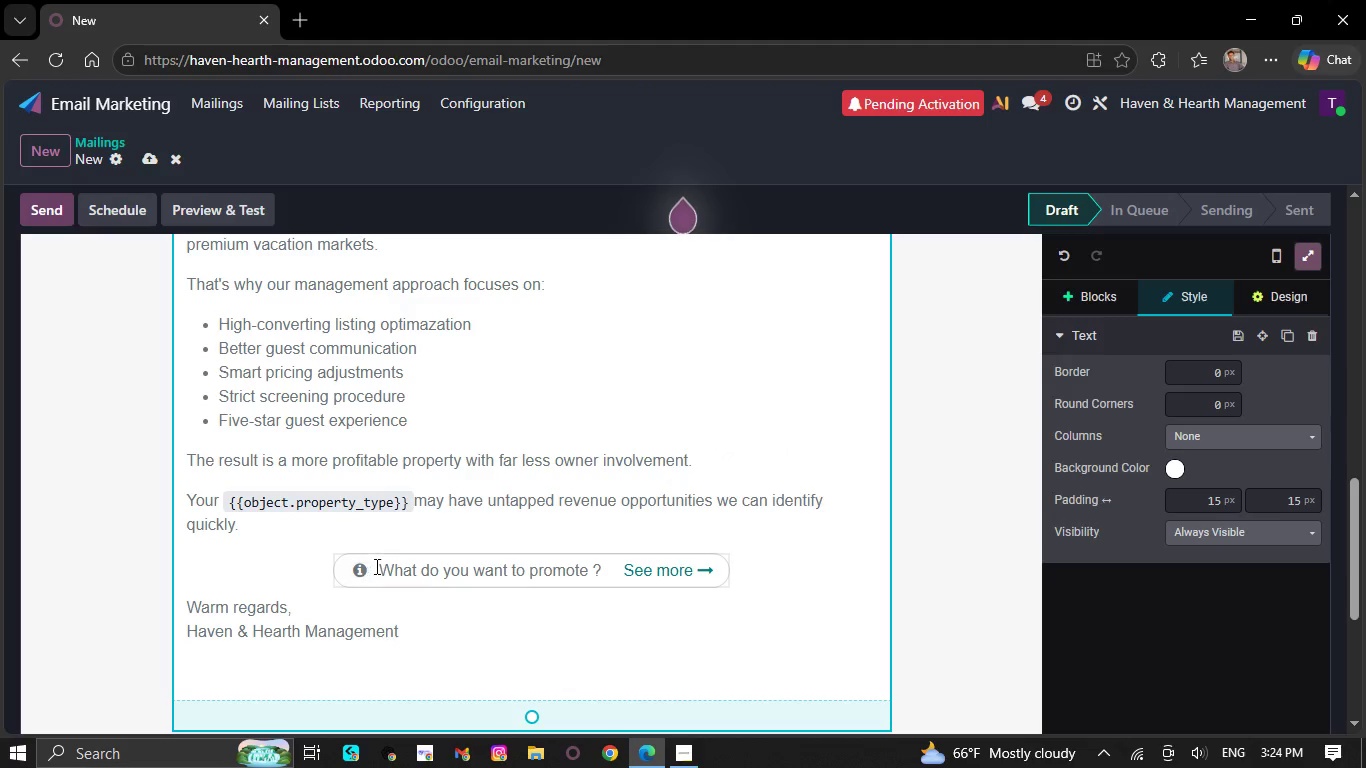 
left_click_drag(start_coordinate=[380, 566], to_coordinate=[707, 566])
 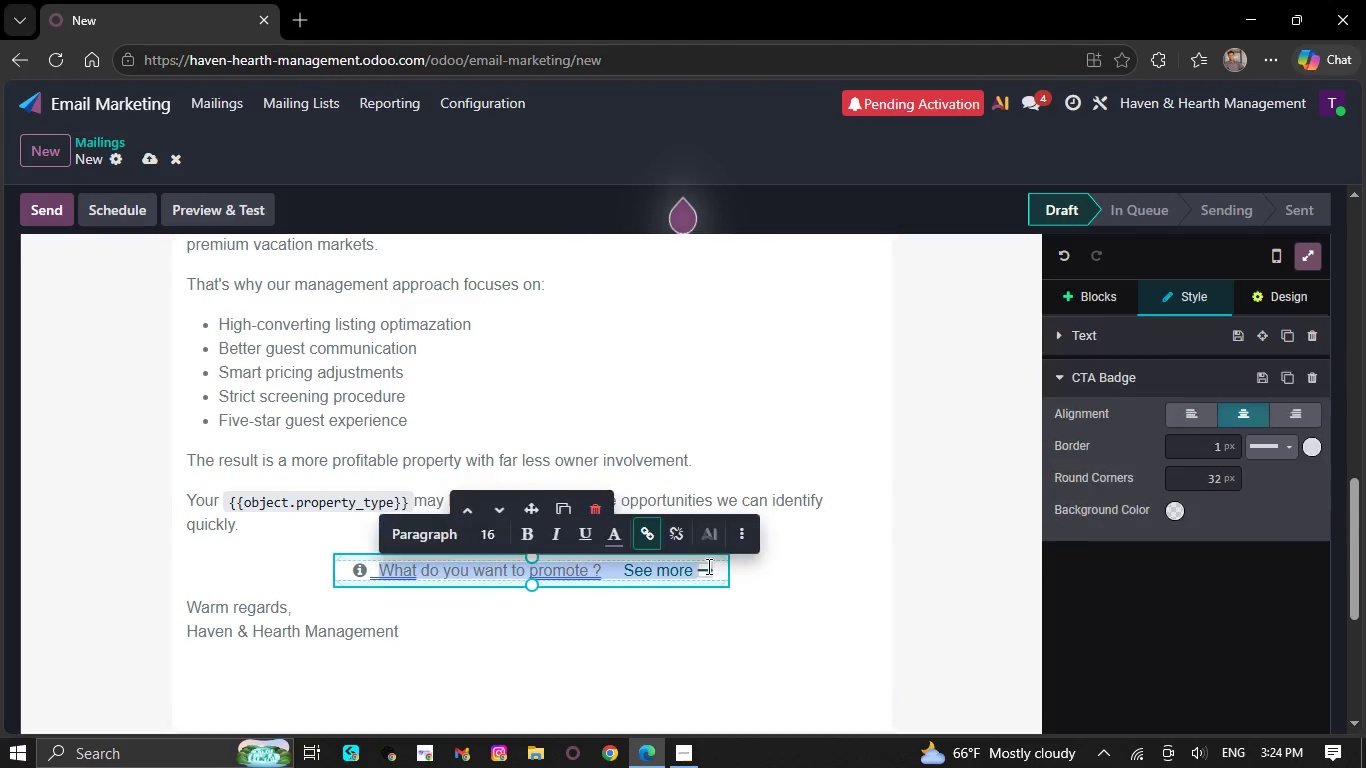 
left_click([707, 566])
 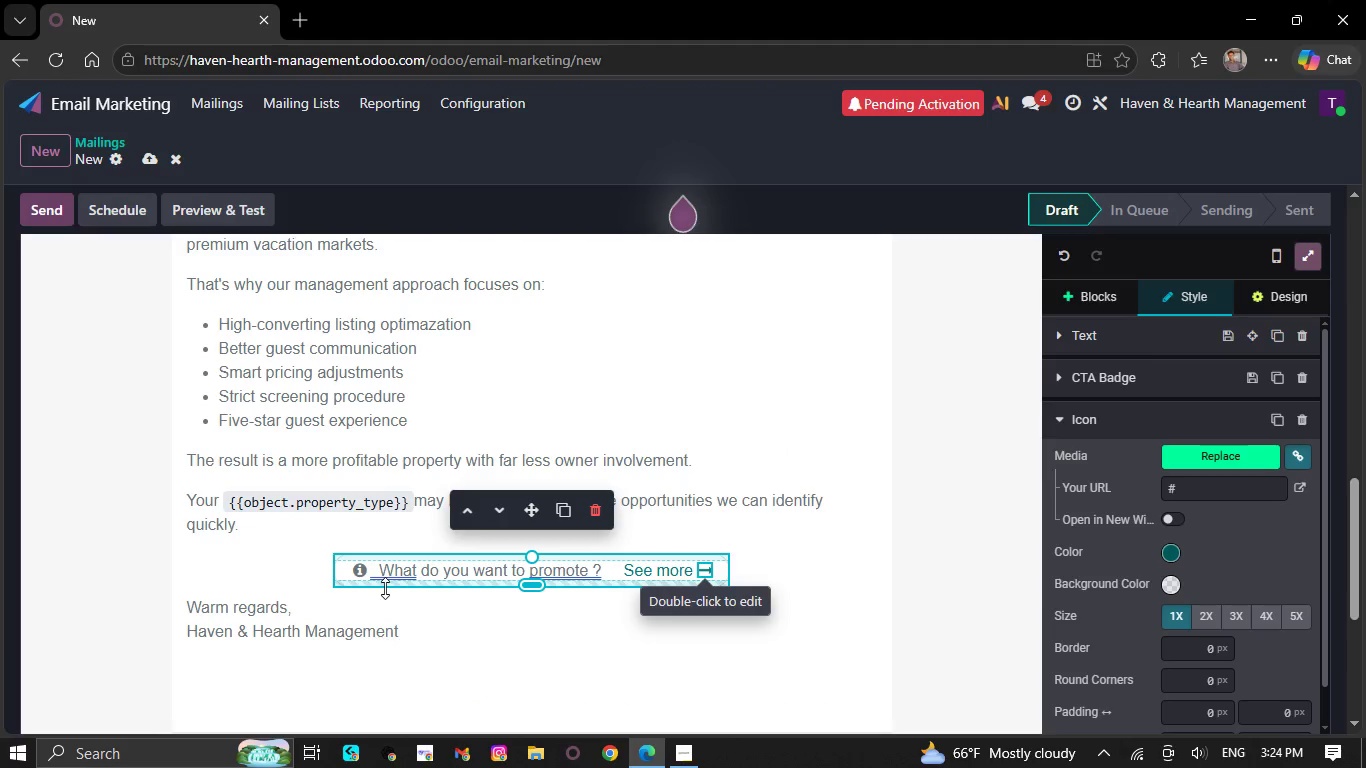 
left_click([346, 569])
 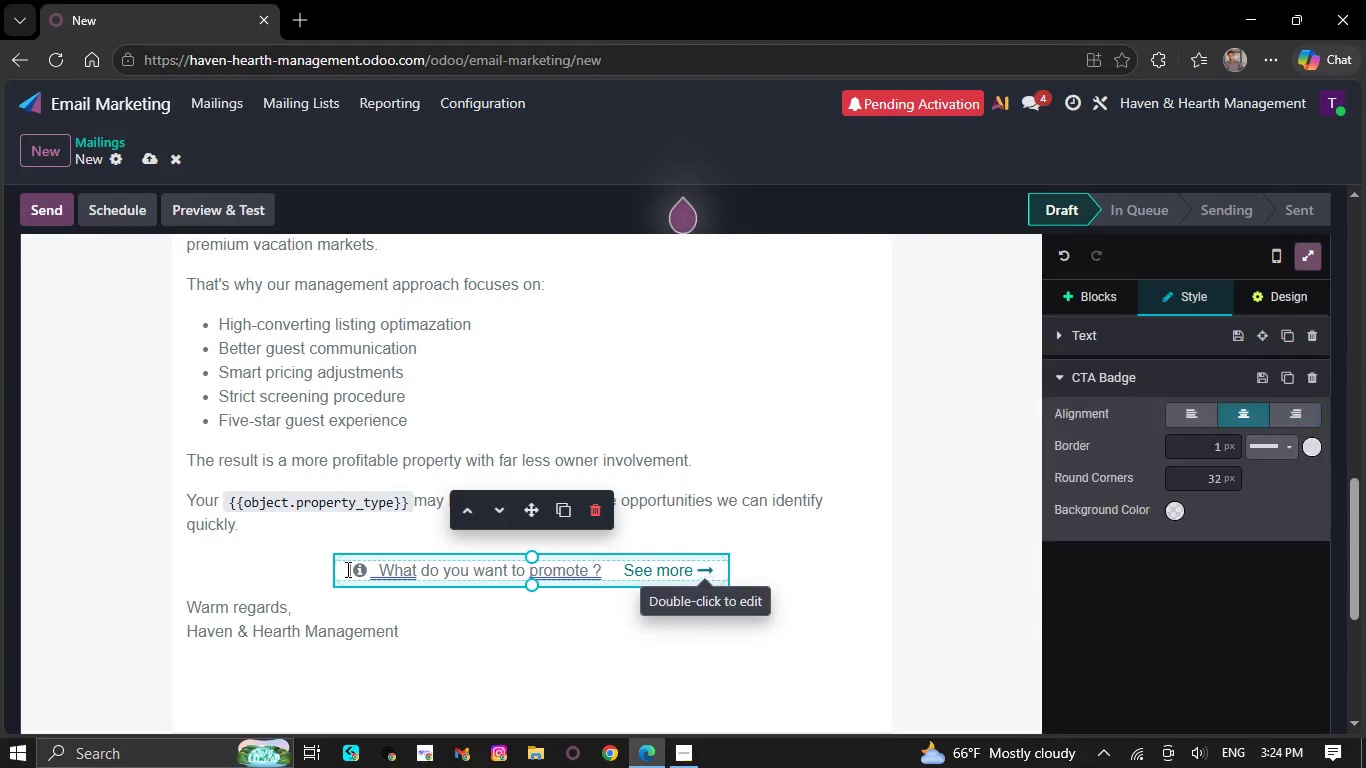 
left_click_drag(start_coordinate=[346, 569], to_coordinate=[362, 568])
 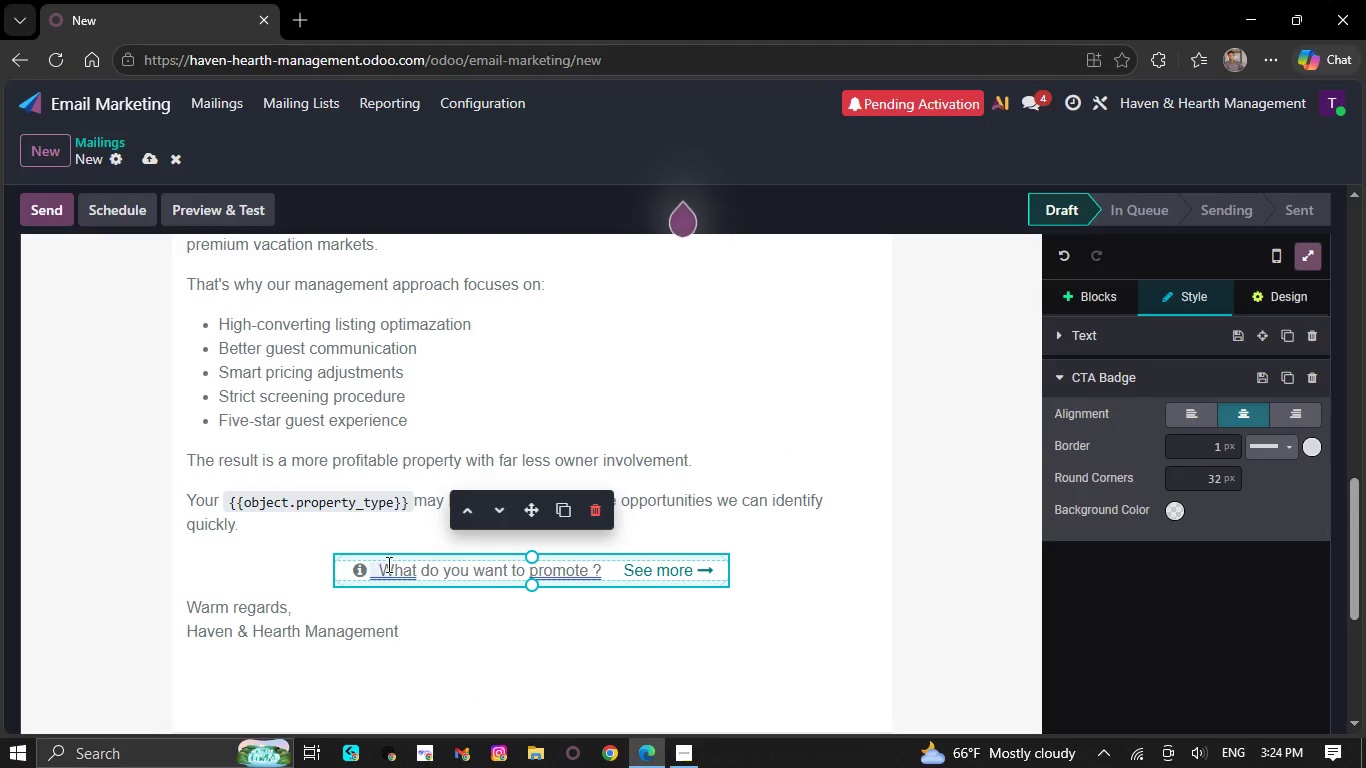 
left_click_drag(start_coordinate=[380, 565], to_coordinate=[410, 564])
 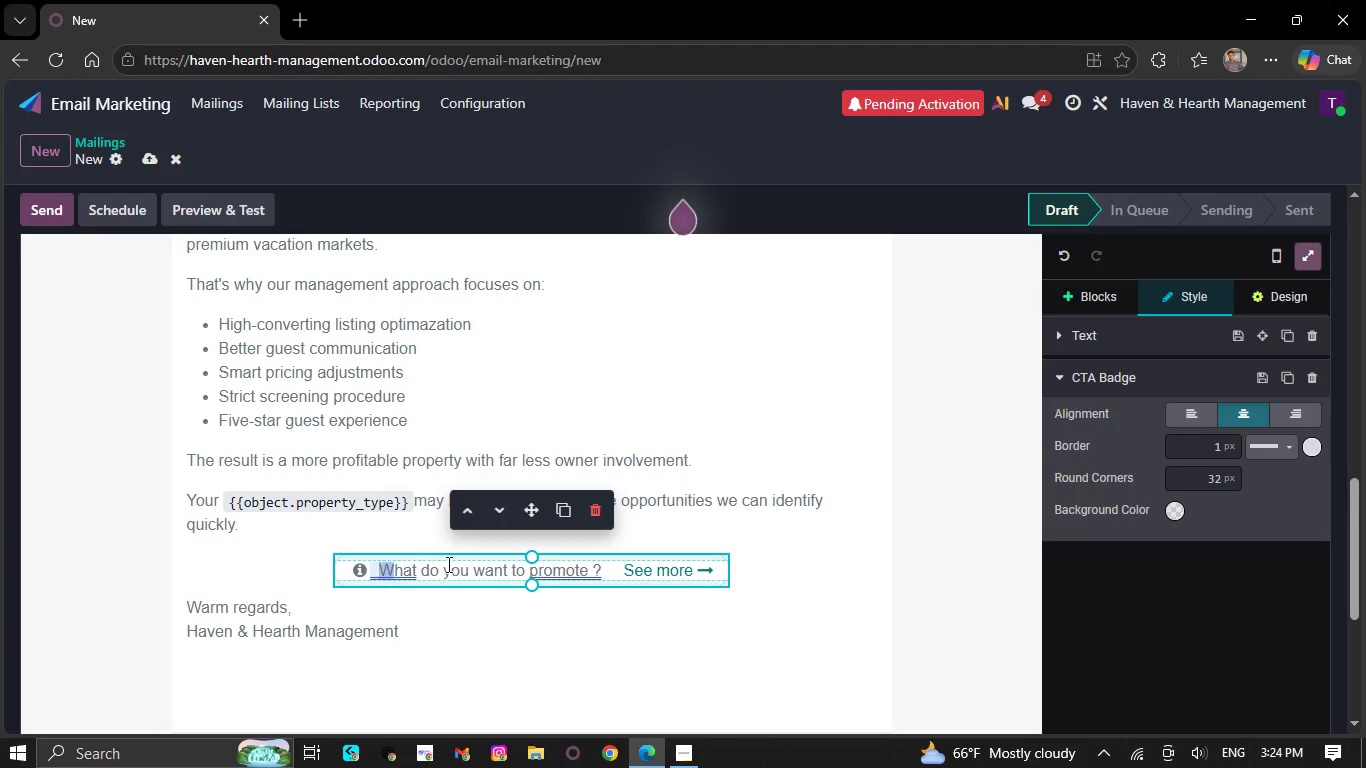 
left_click_drag(start_coordinate=[432, 564], to_coordinate=[462, 564])
 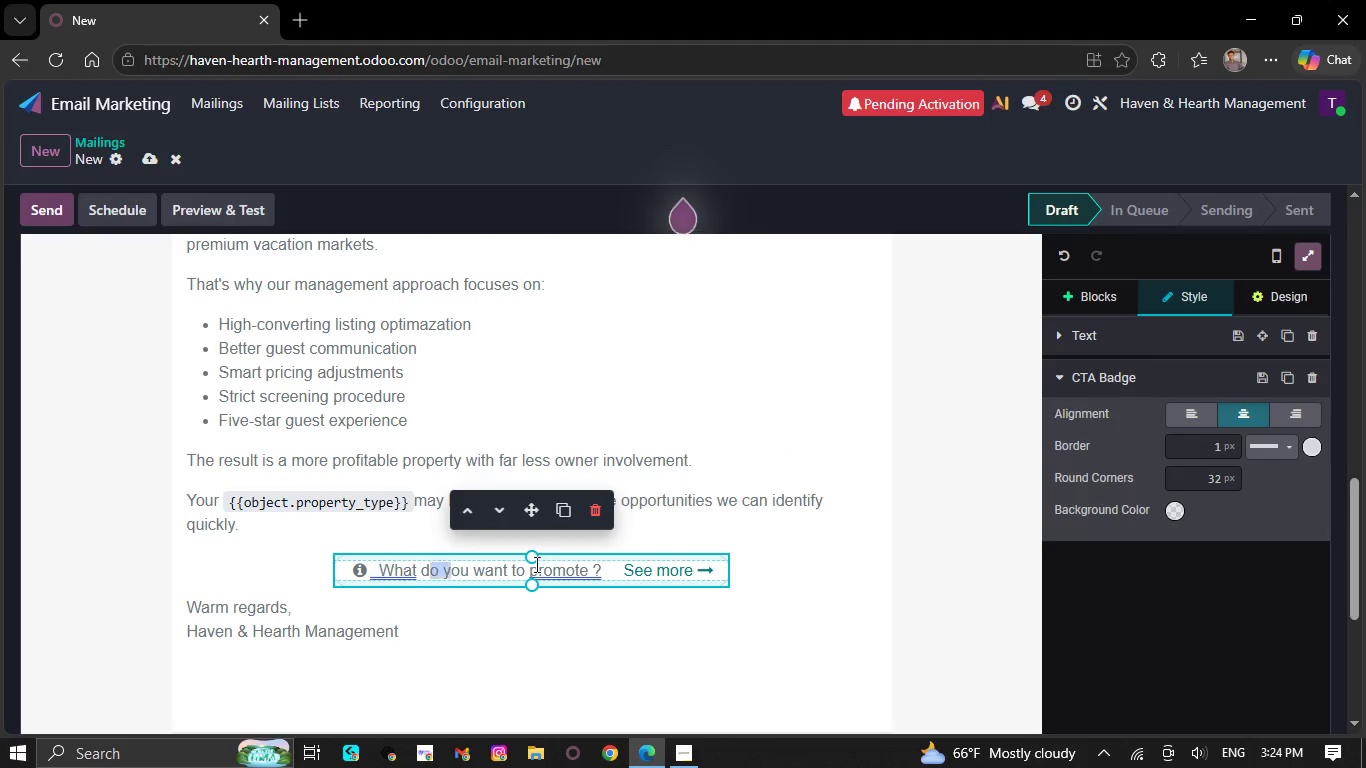 
left_click_drag(start_coordinate=[510, 564], to_coordinate=[610, 568])
 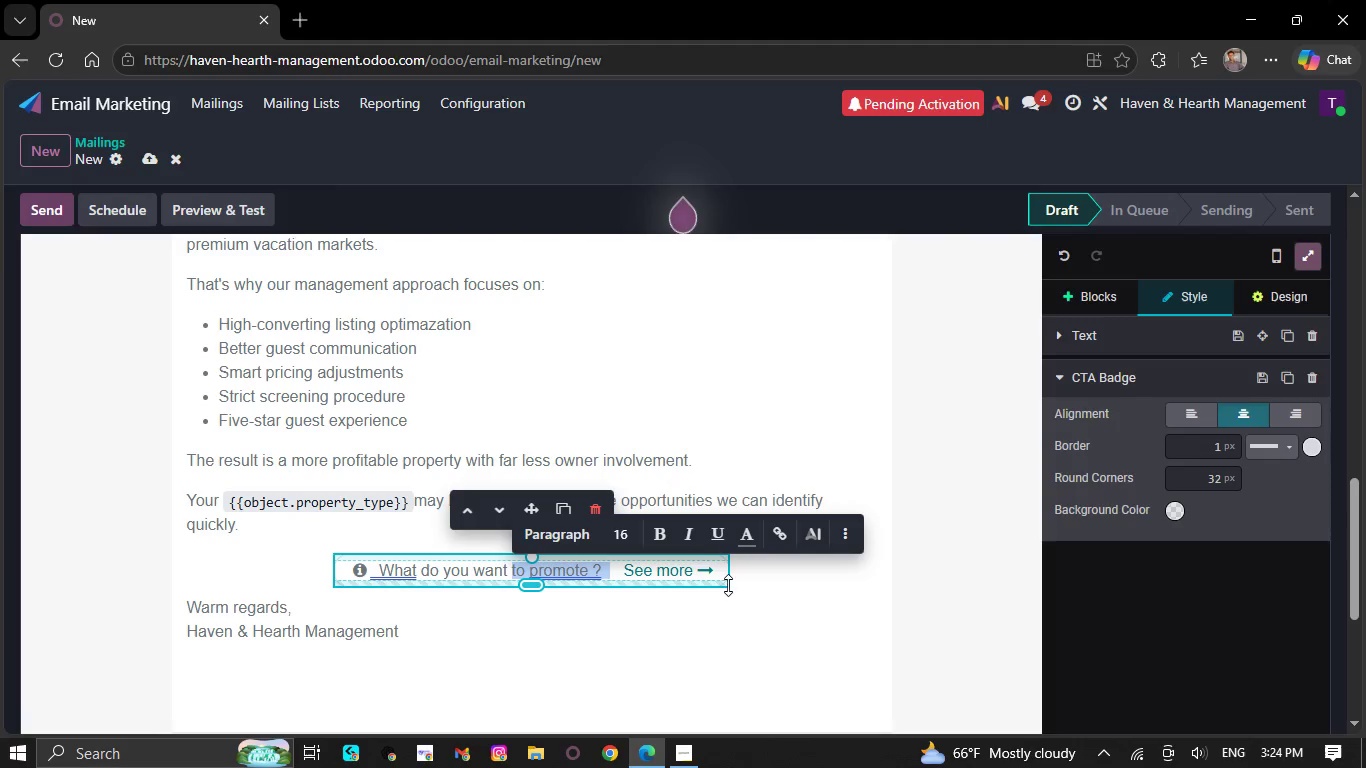 
double_click([728, 585])
 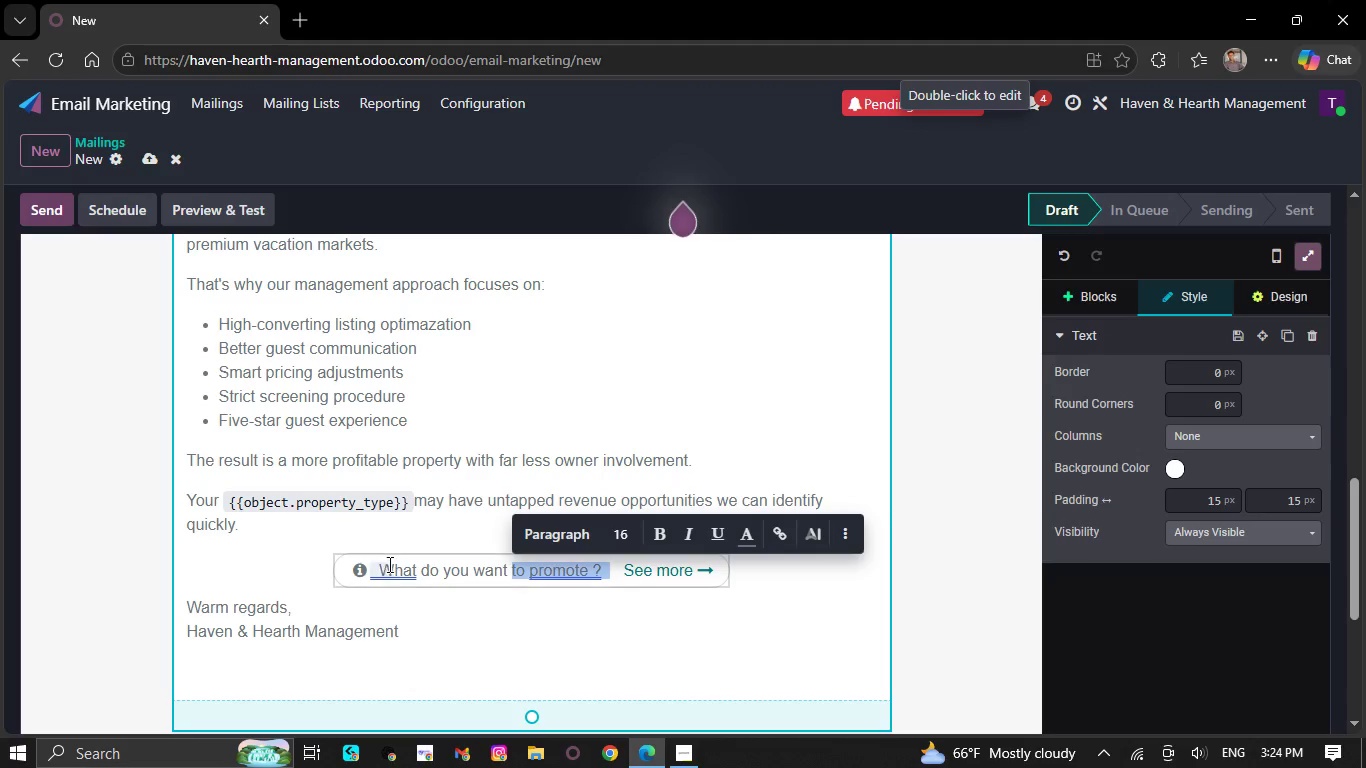 
left_click_drag(start_coordinate=[382, 569], to_coordinate=[499, 565])
 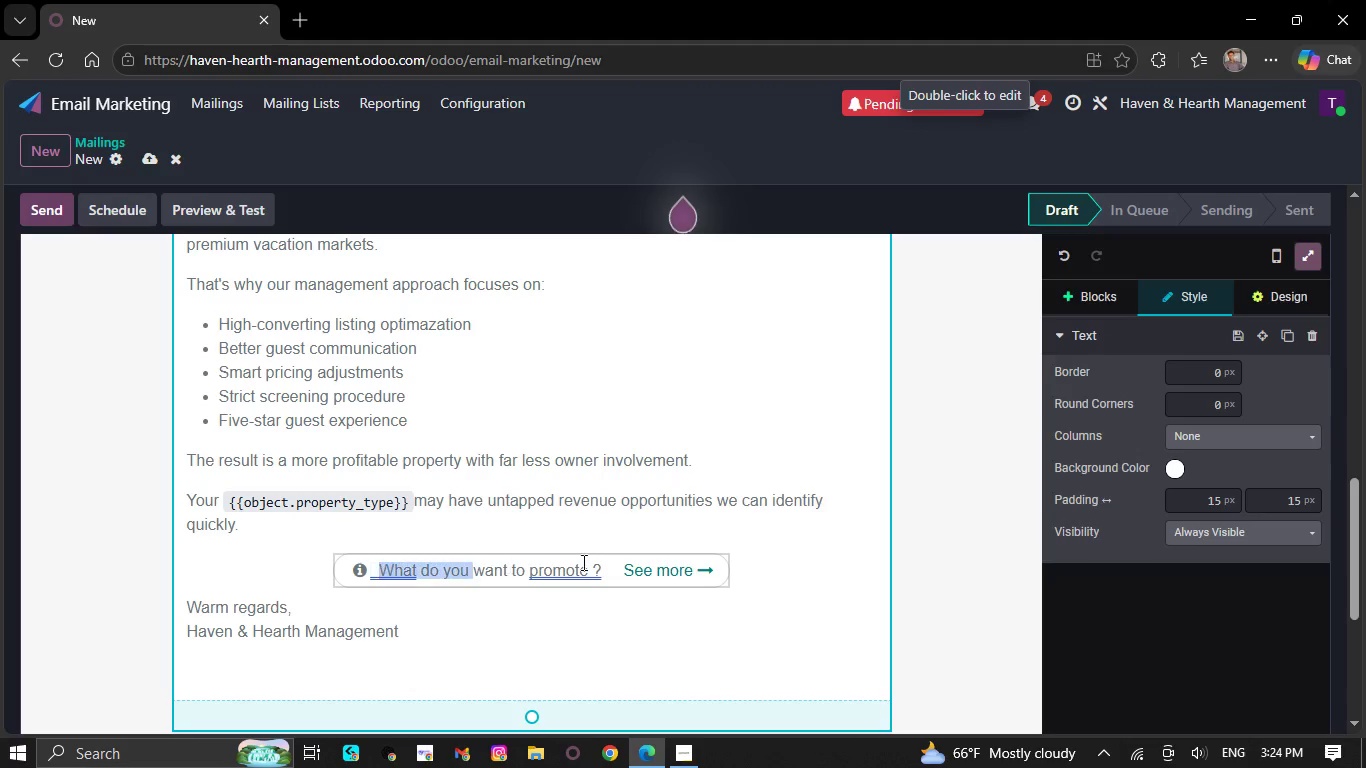 
left_click_drag(start_coordinate=[556, 565], to_coordinate=[648, 566])
 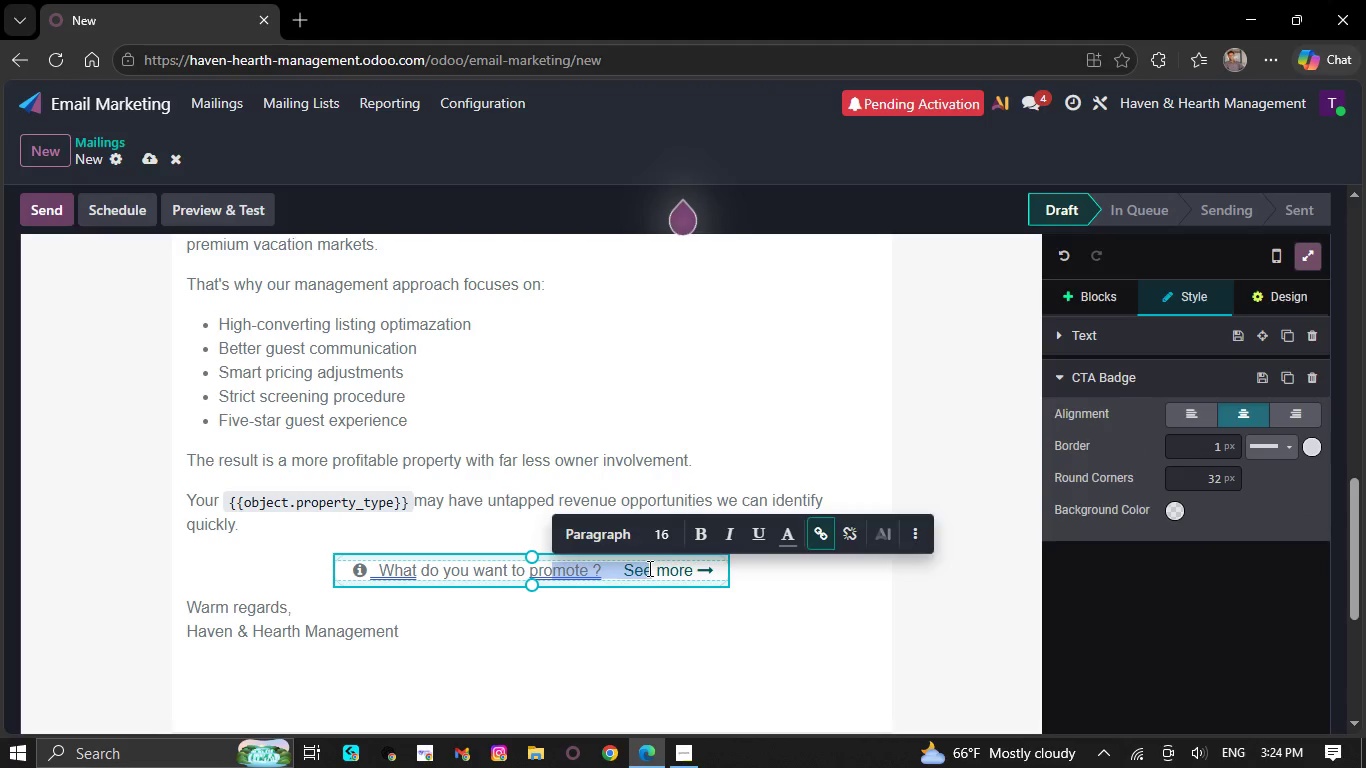 
key(Backspace)
 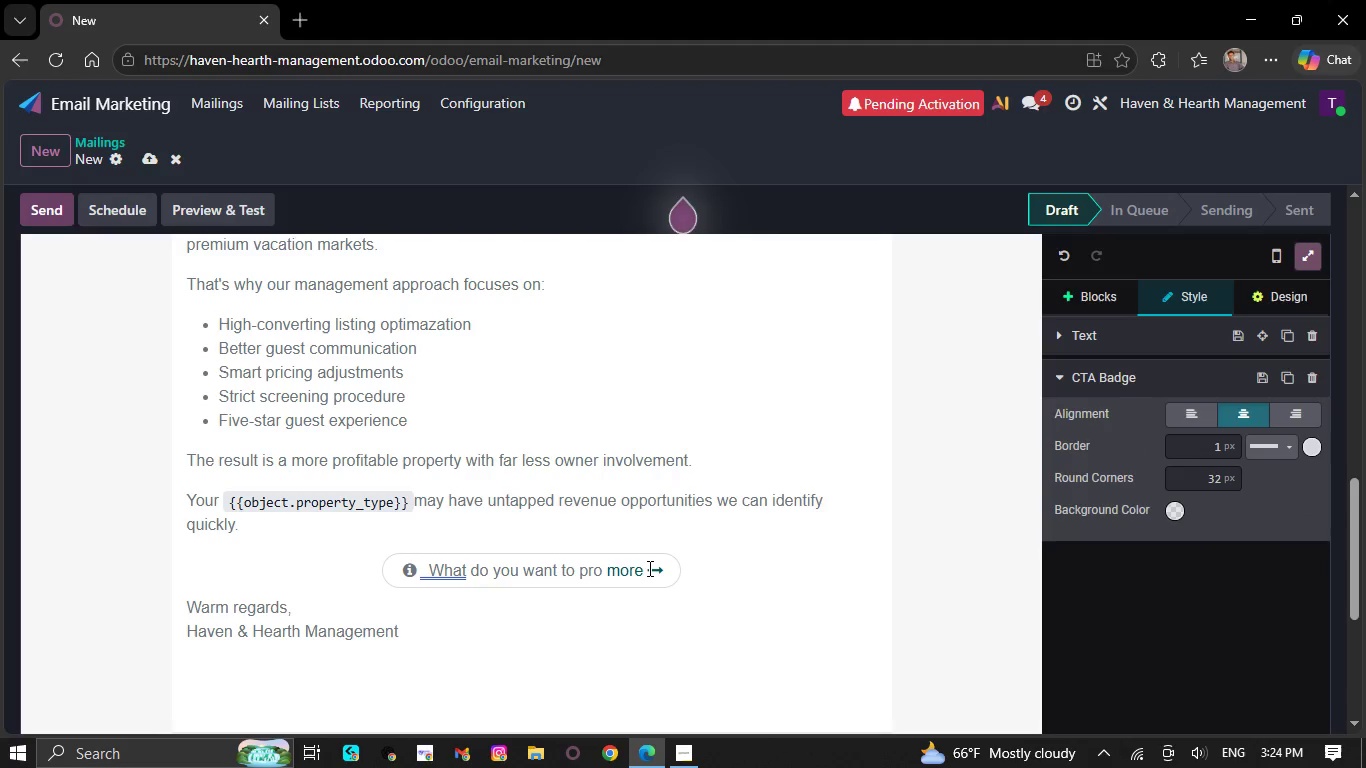 
key(ArrowRight)
 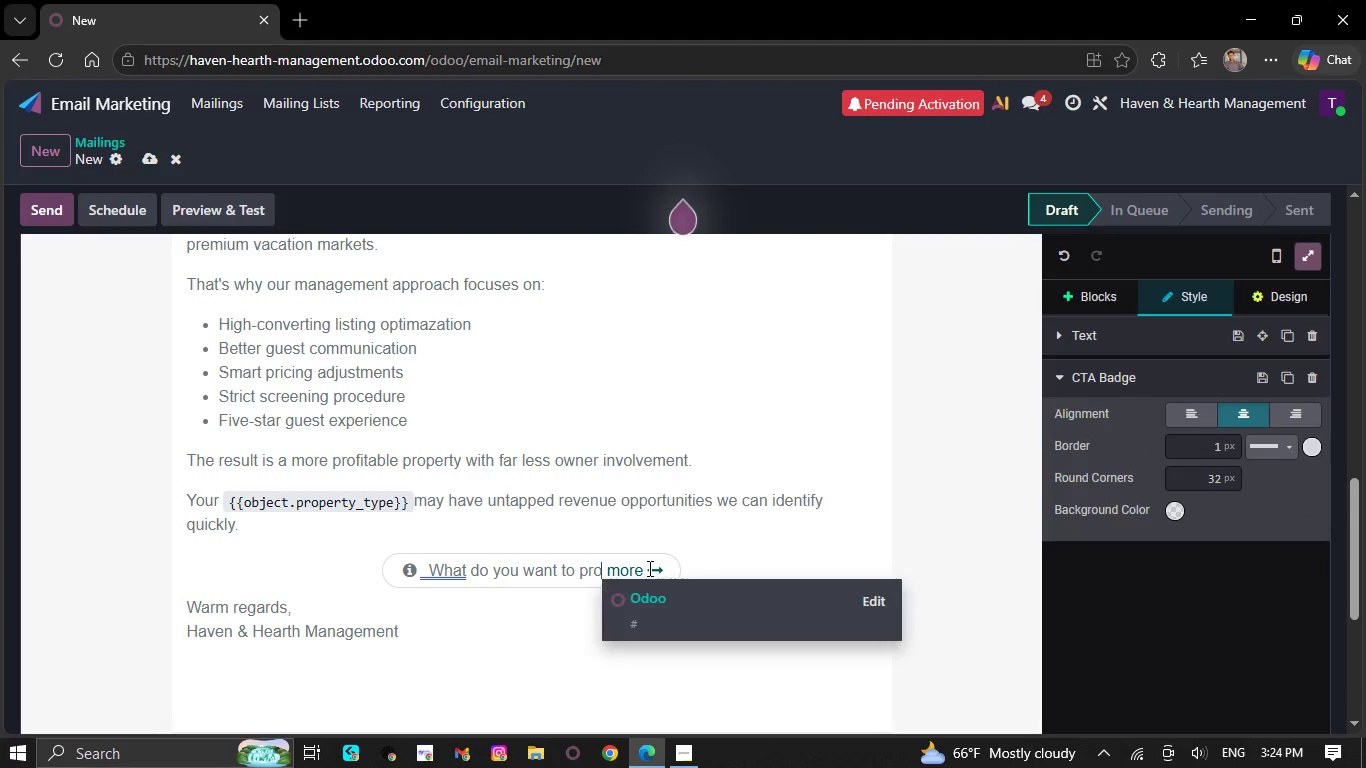 
key(ArrowRight)
 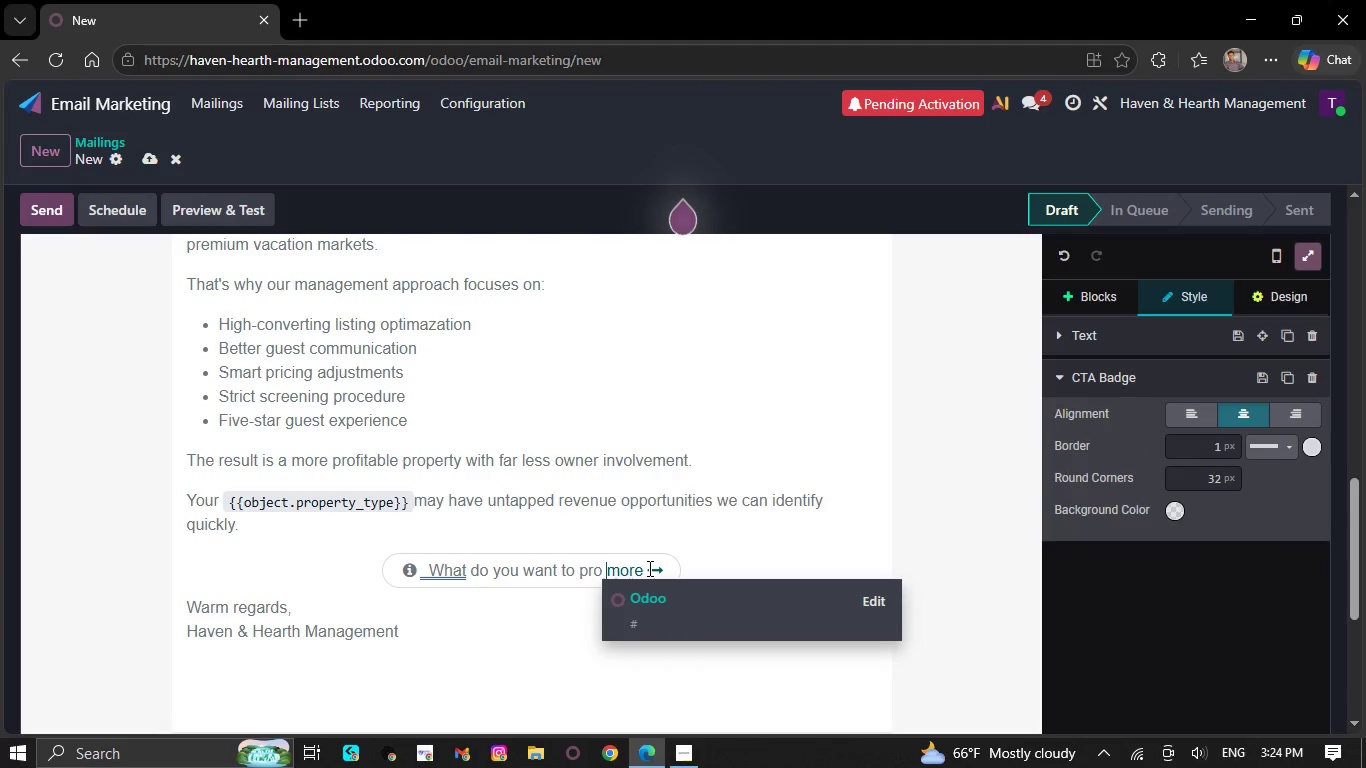 
key(ArrowRight)
 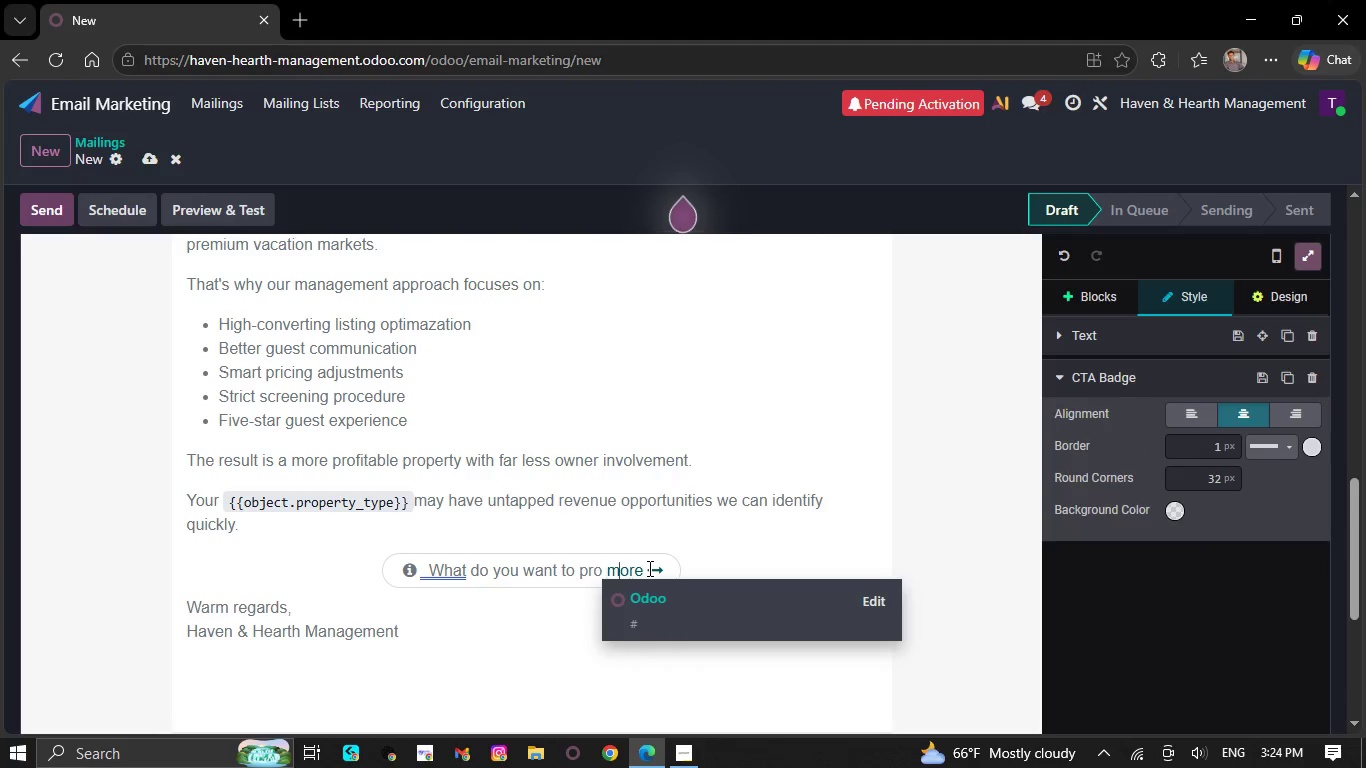 
key(ArrowRight)
 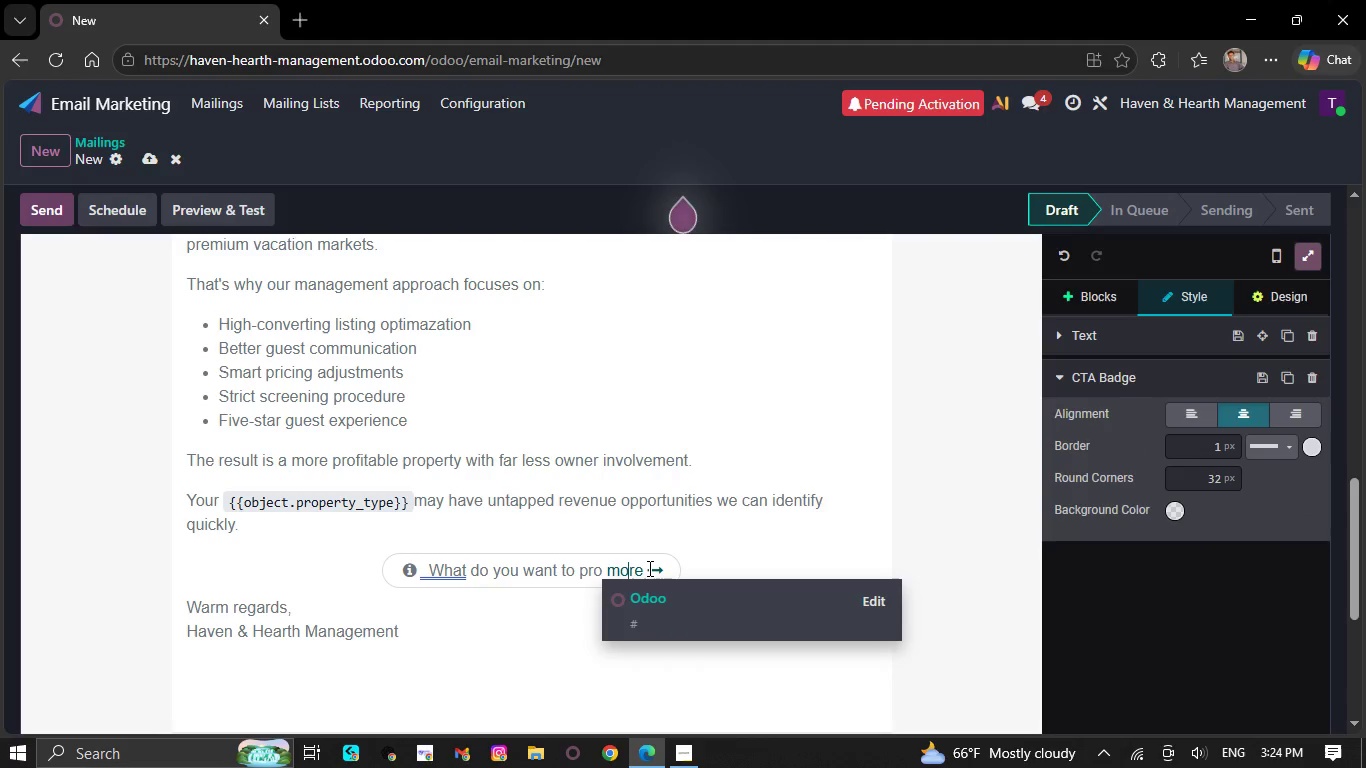 
key(ArrowRight)
 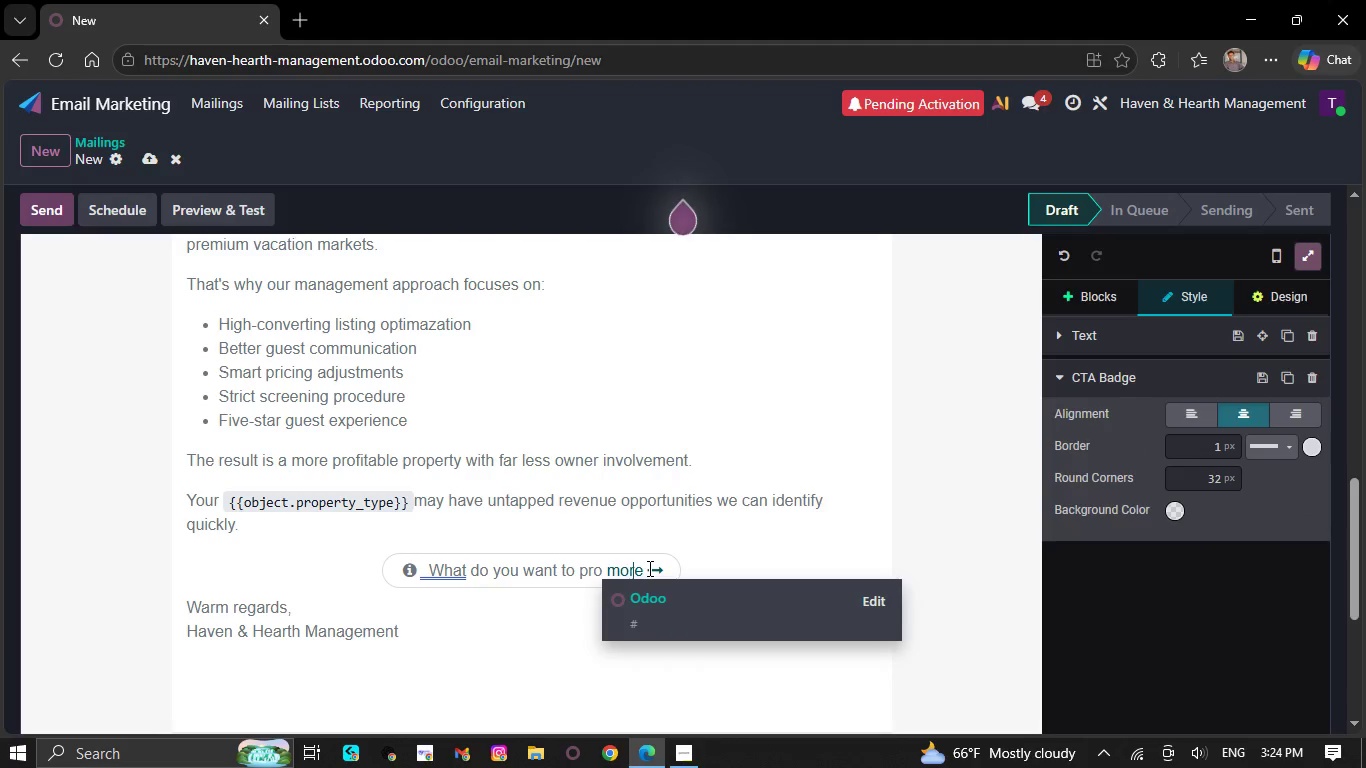 
key(ArrowRight)
 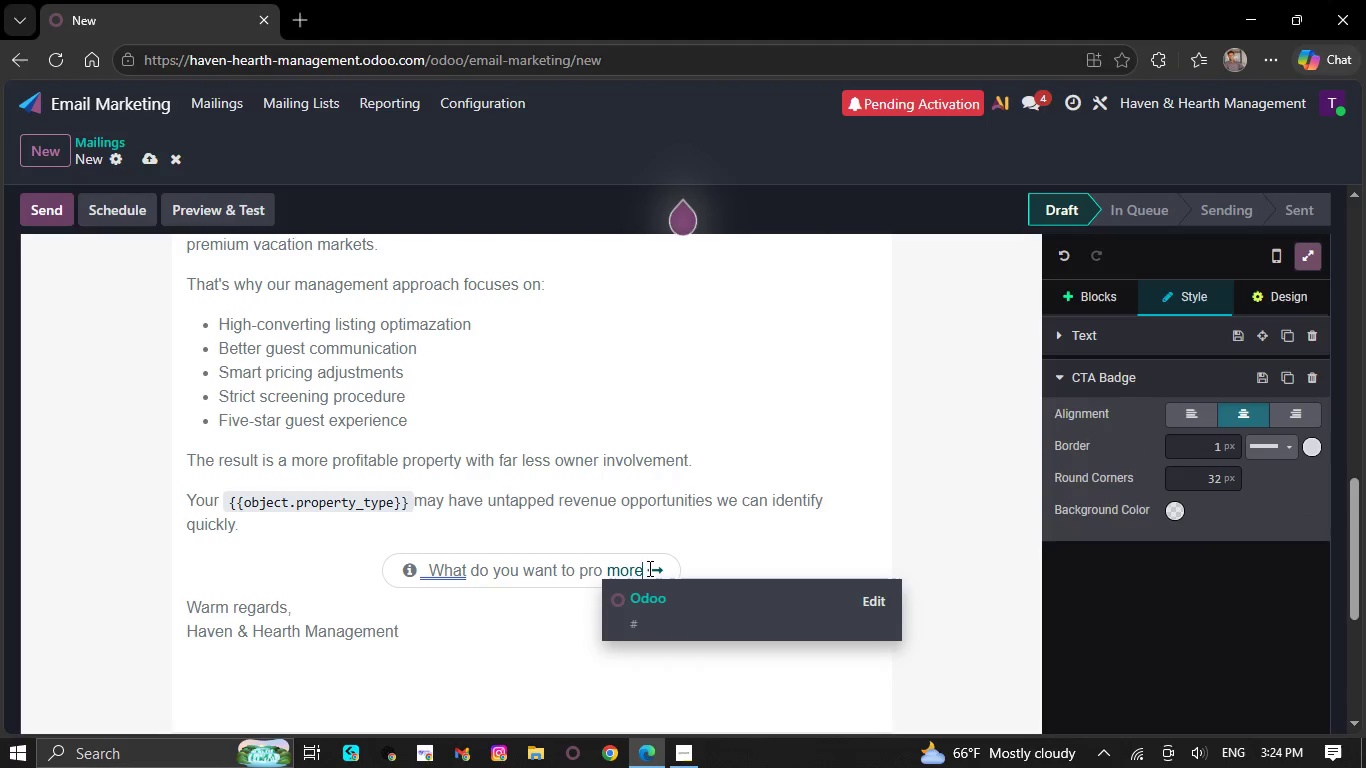 
key(Backspace)
 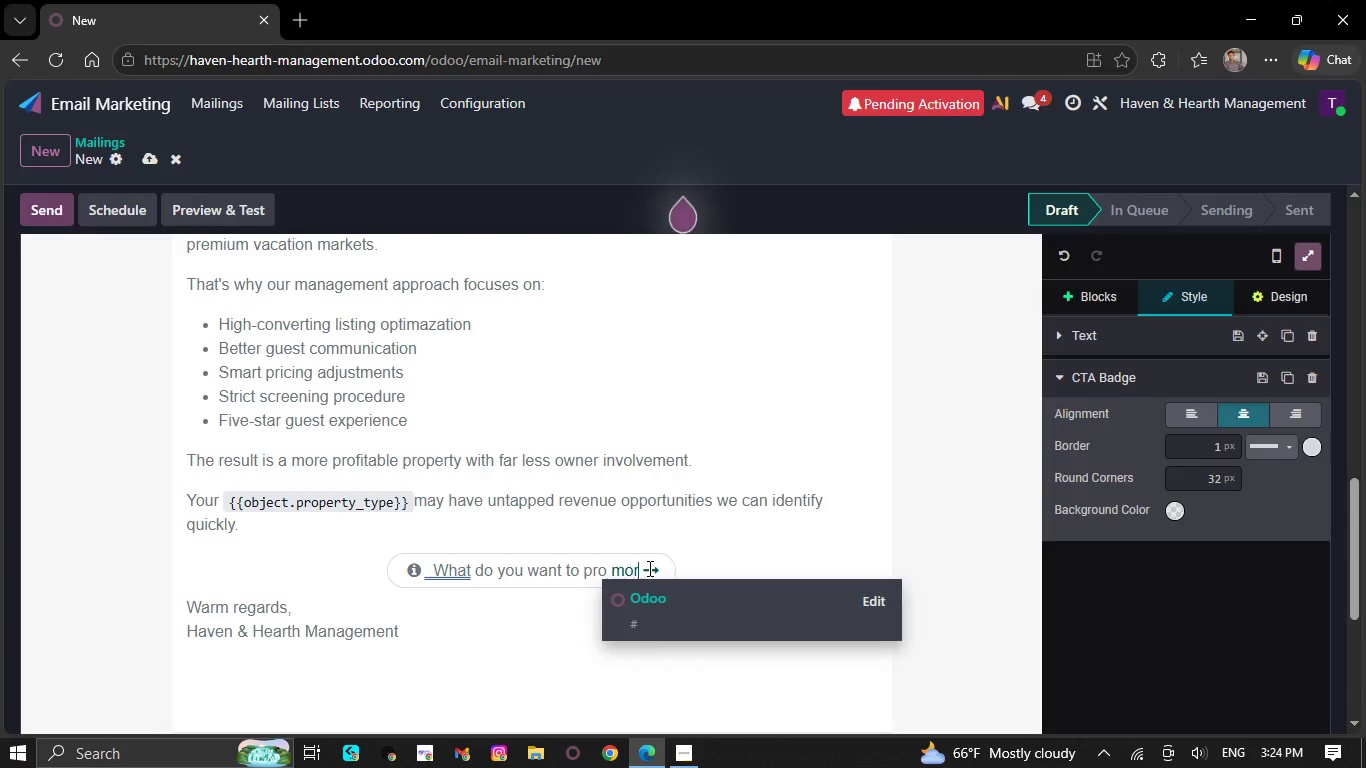 
key(Backspace)
 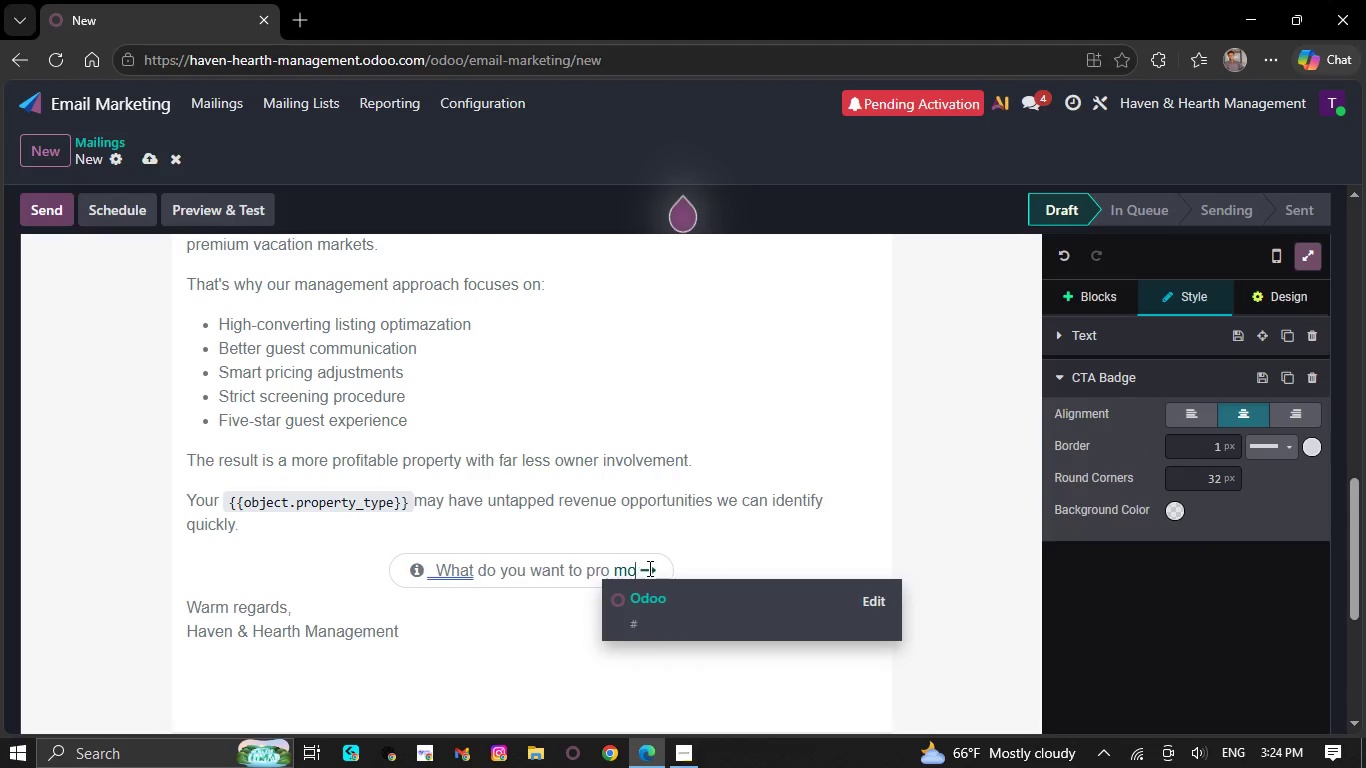 
key(Backspace)
 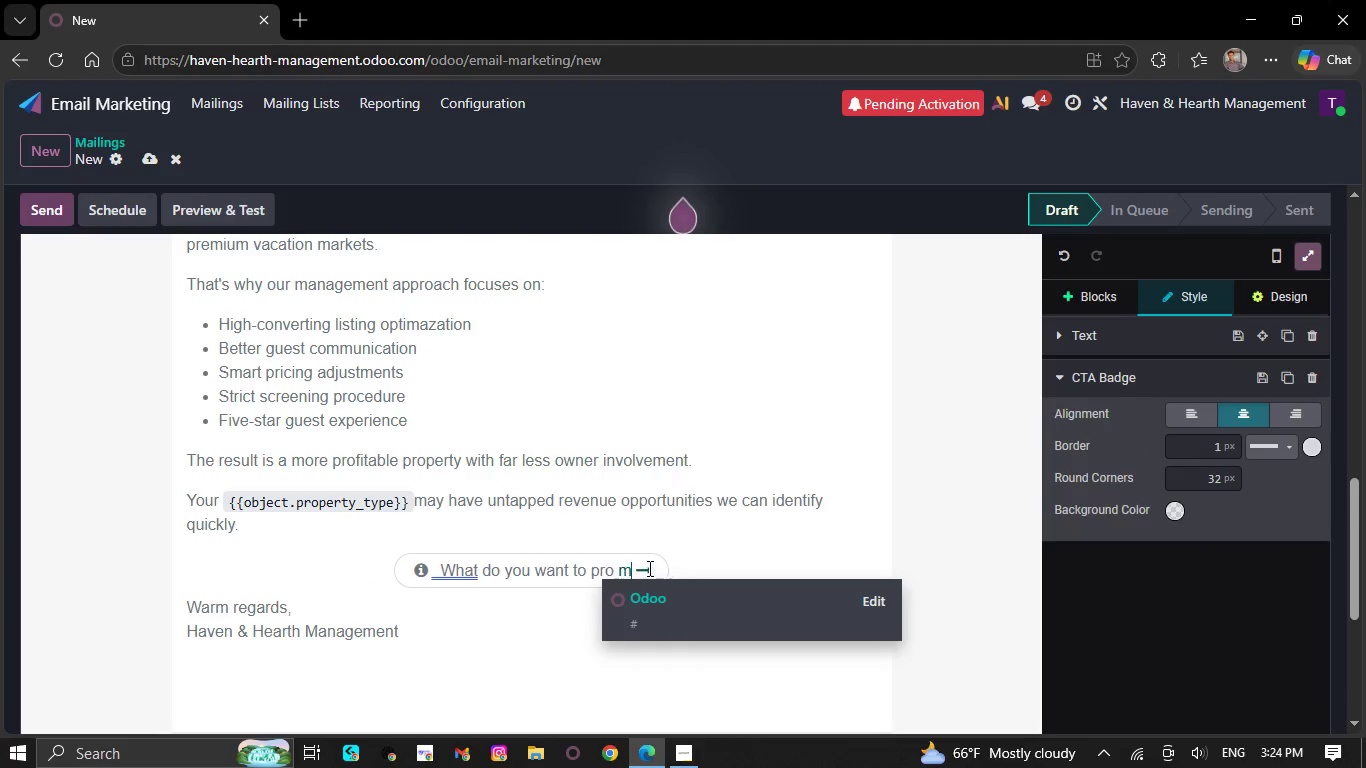 
key(Backspace)
 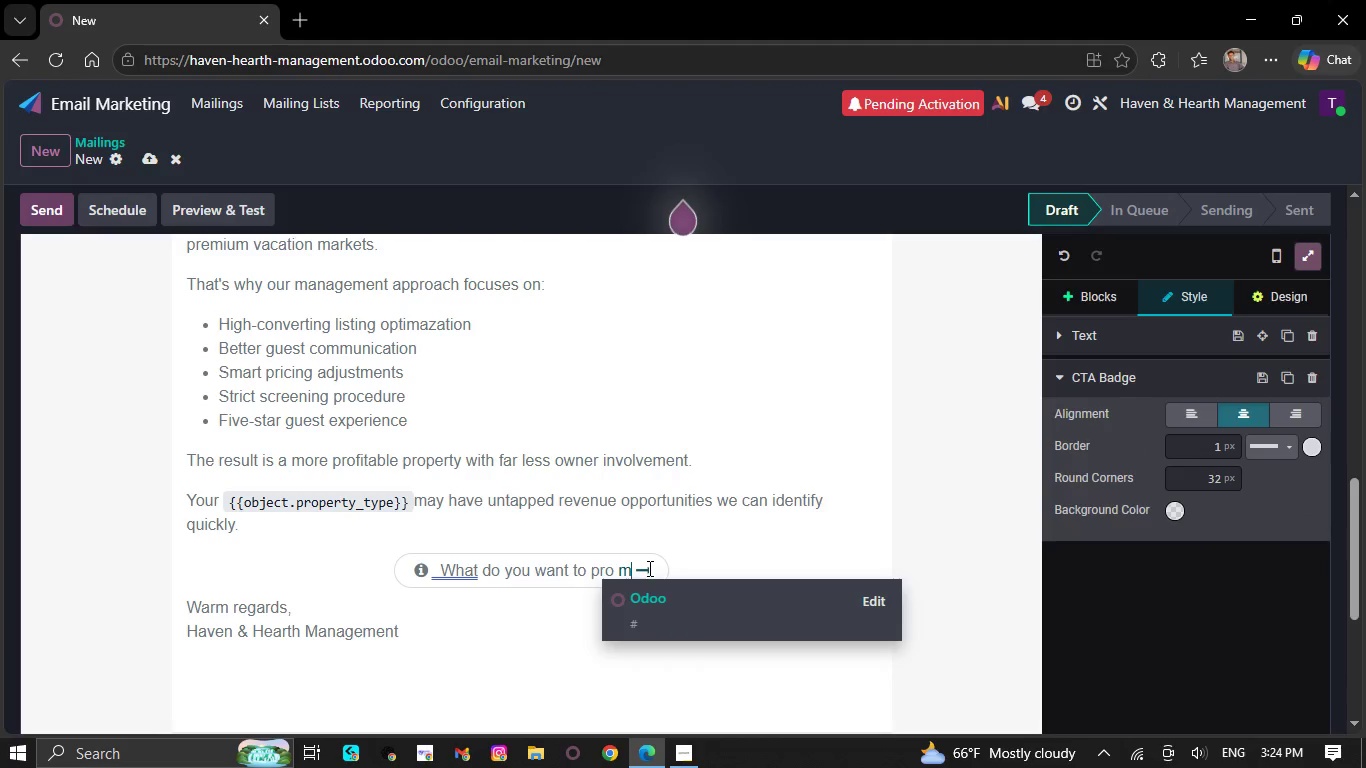 
key(Backspace)
 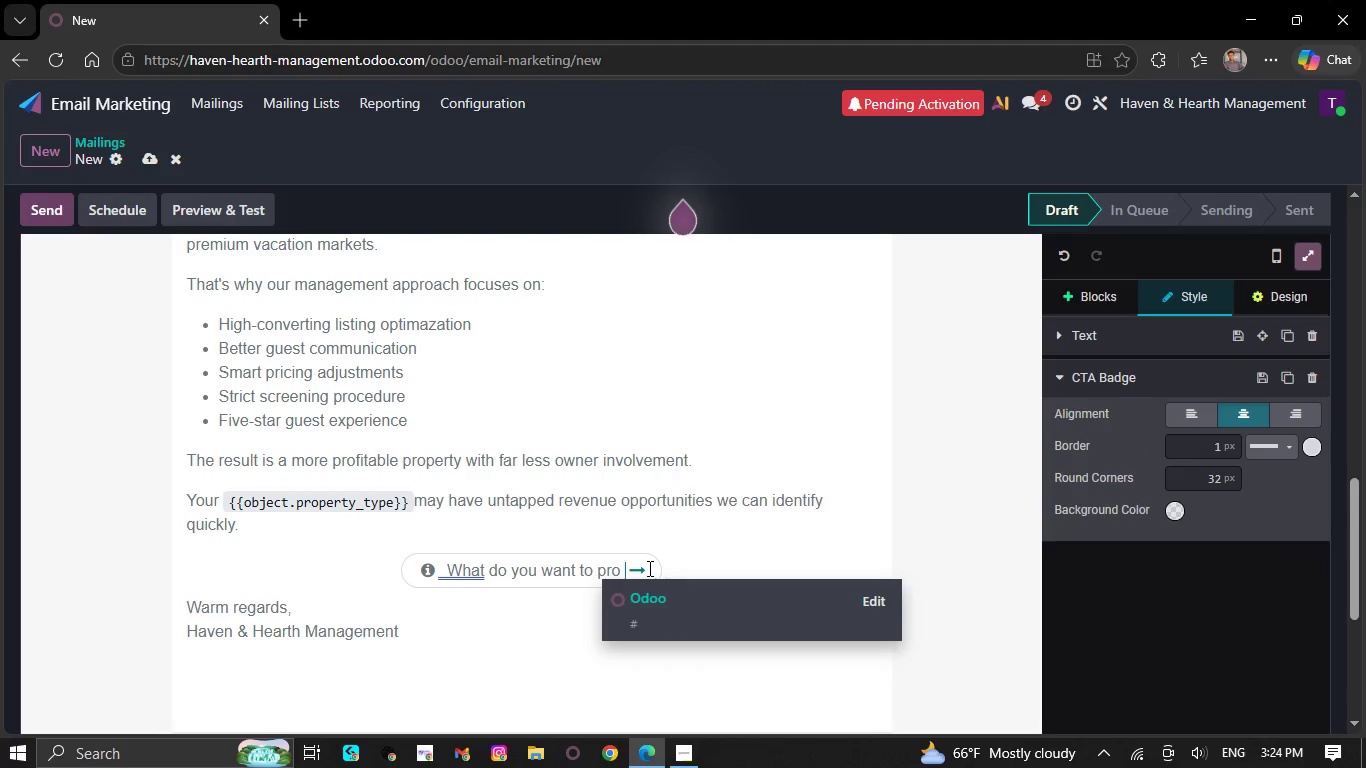 
key(Backspace)
 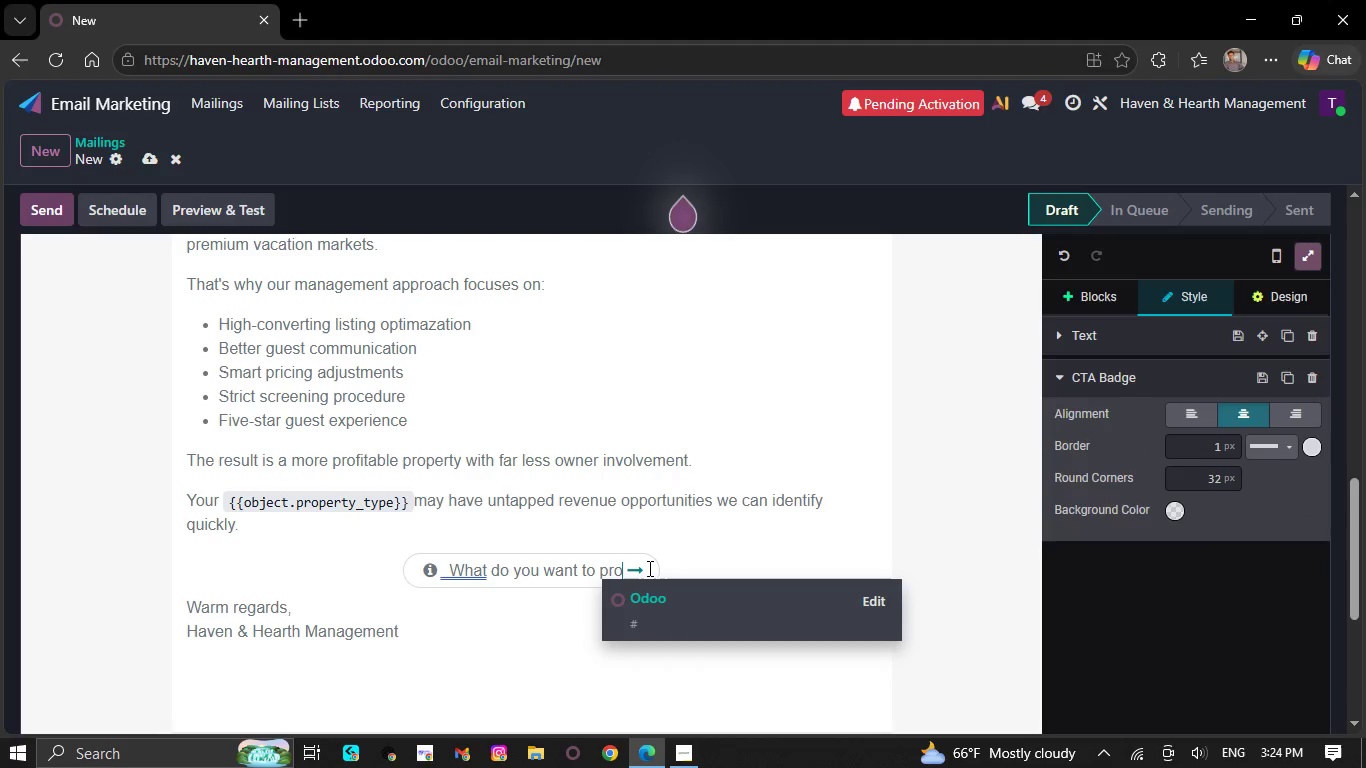 
key(Backspace)
 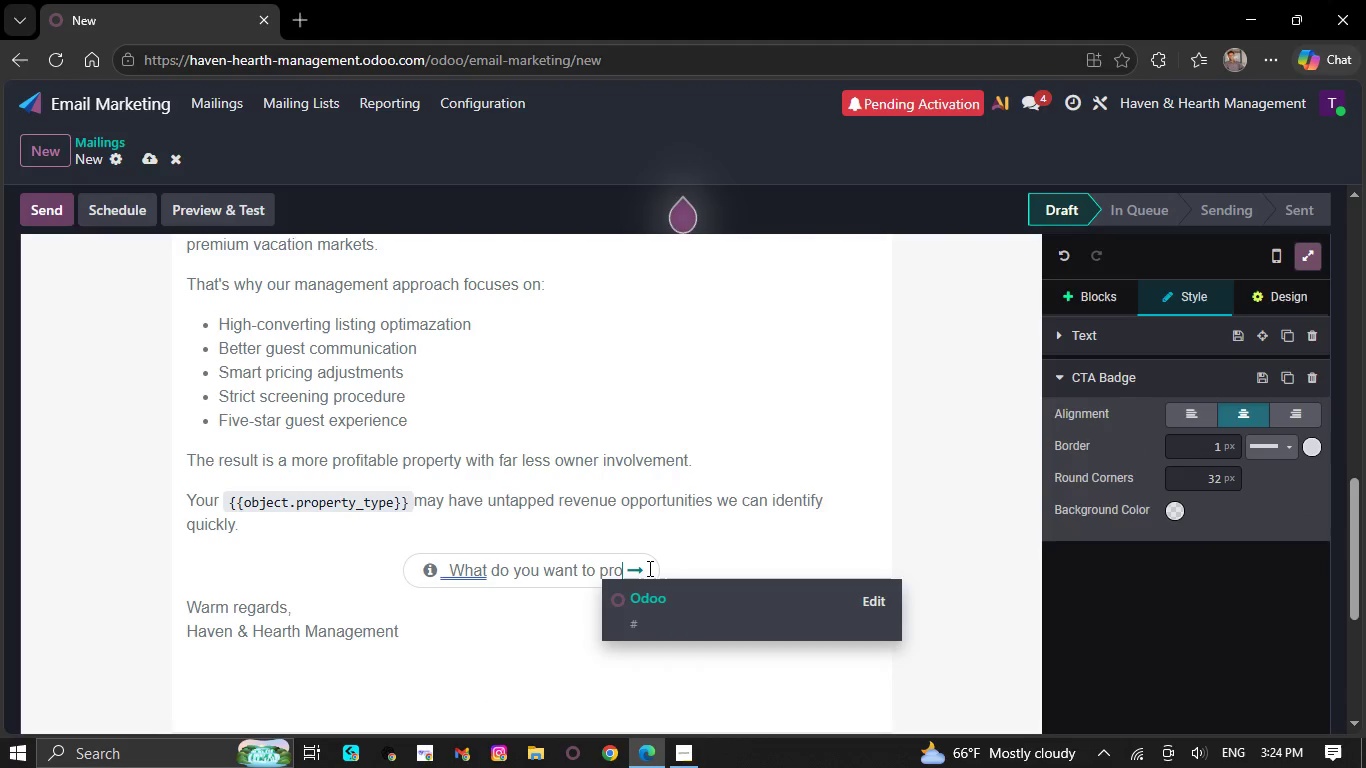 
key(Backspace)
 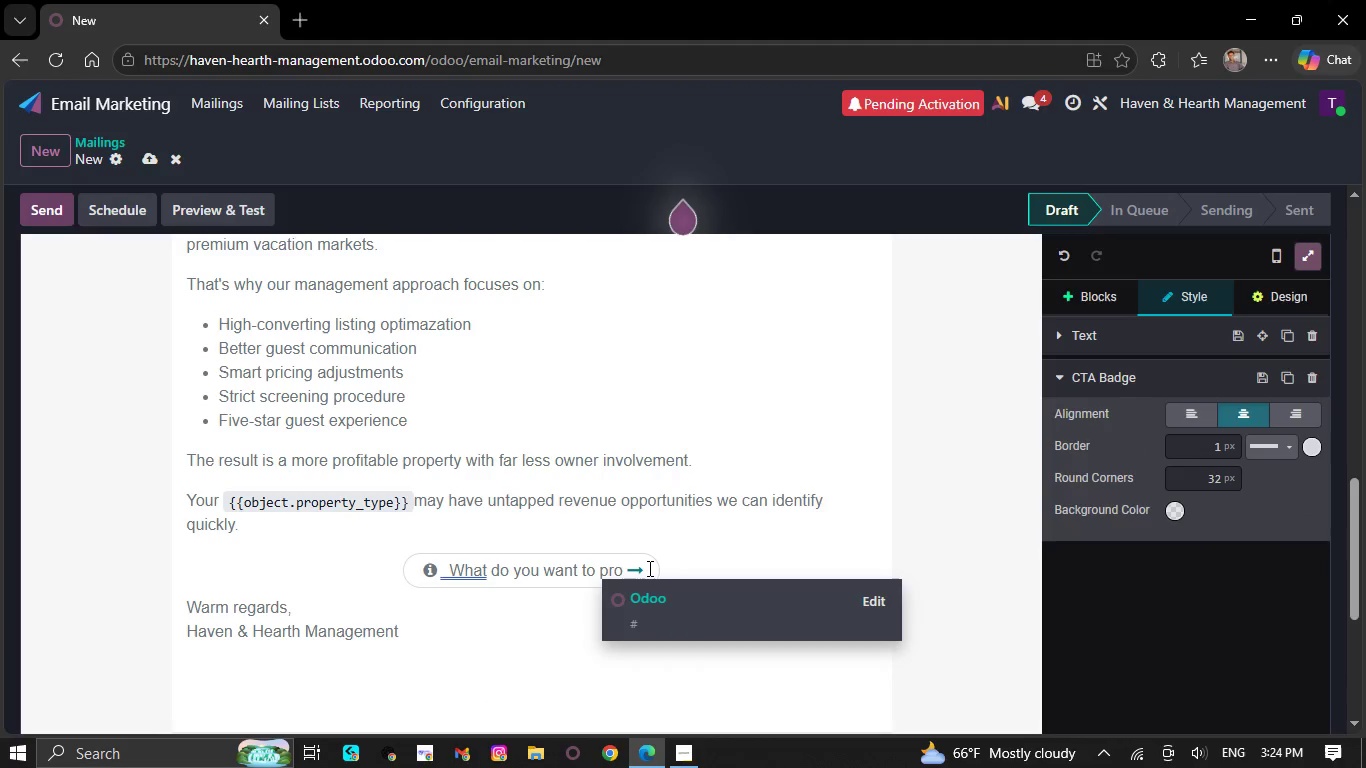 
key(Backspace)
 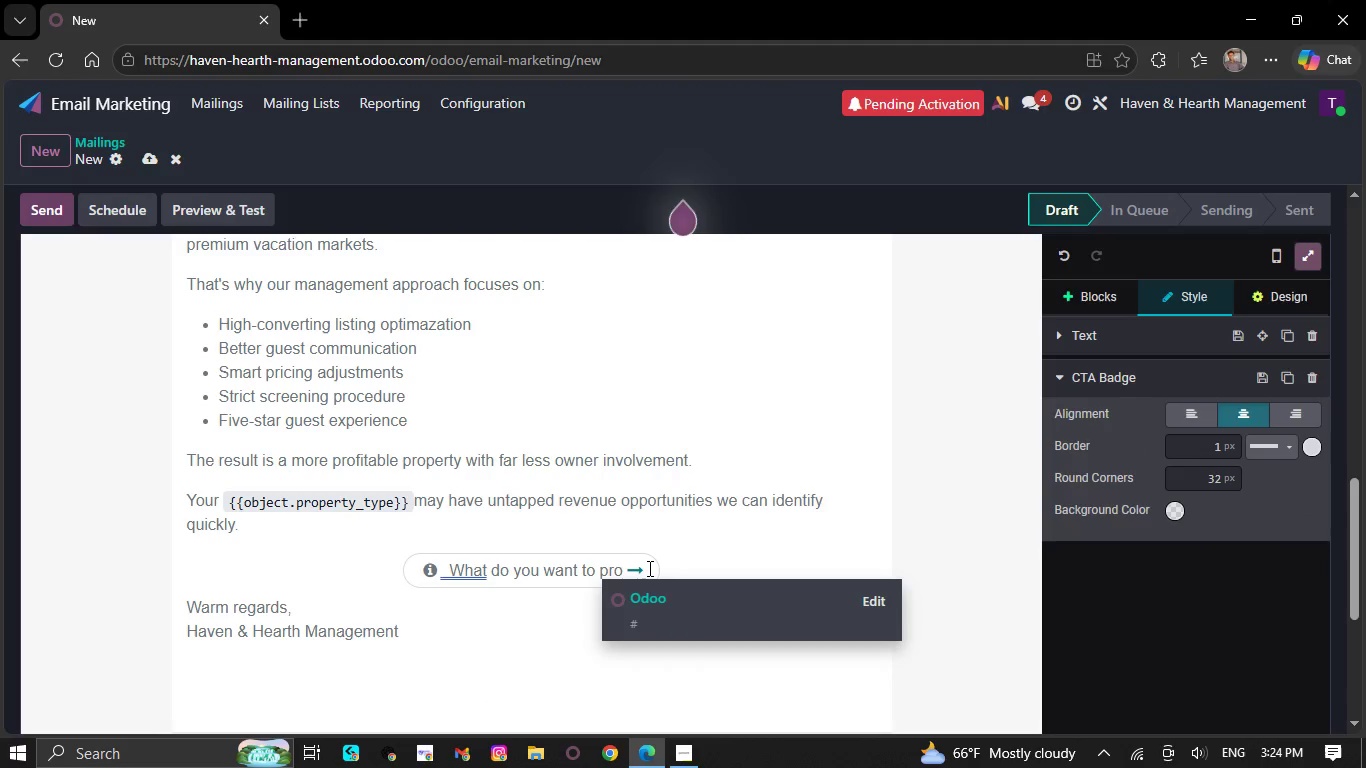 
key(Backspace)
 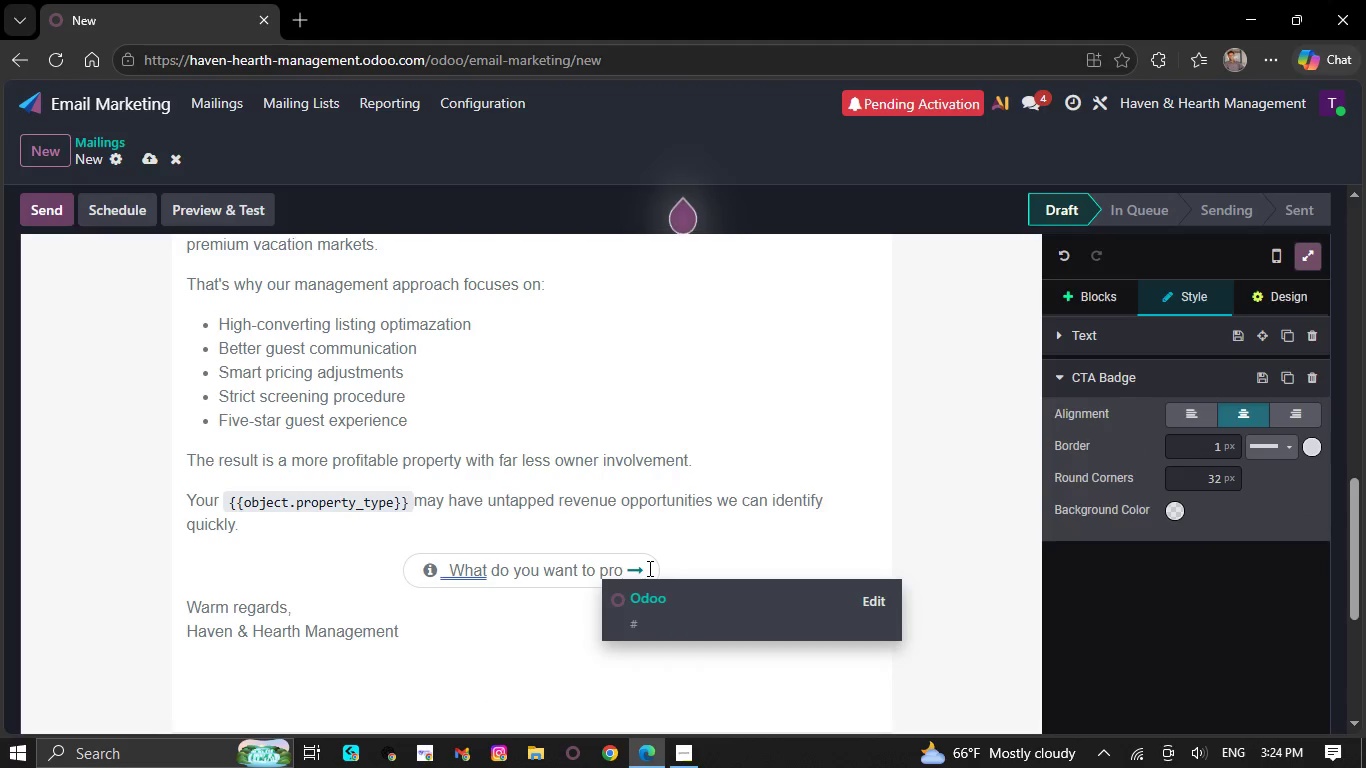 
key(Backspace)
 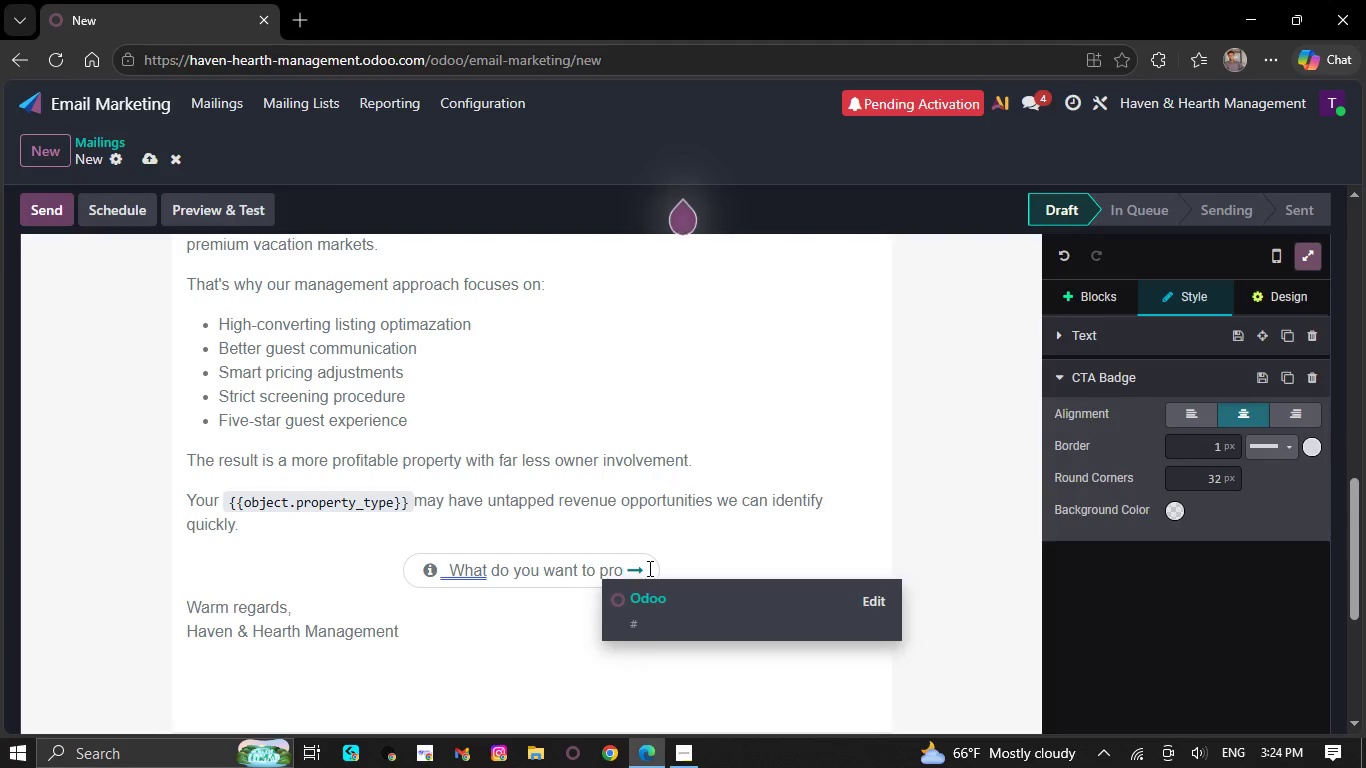 
key(ArrowLeft)
 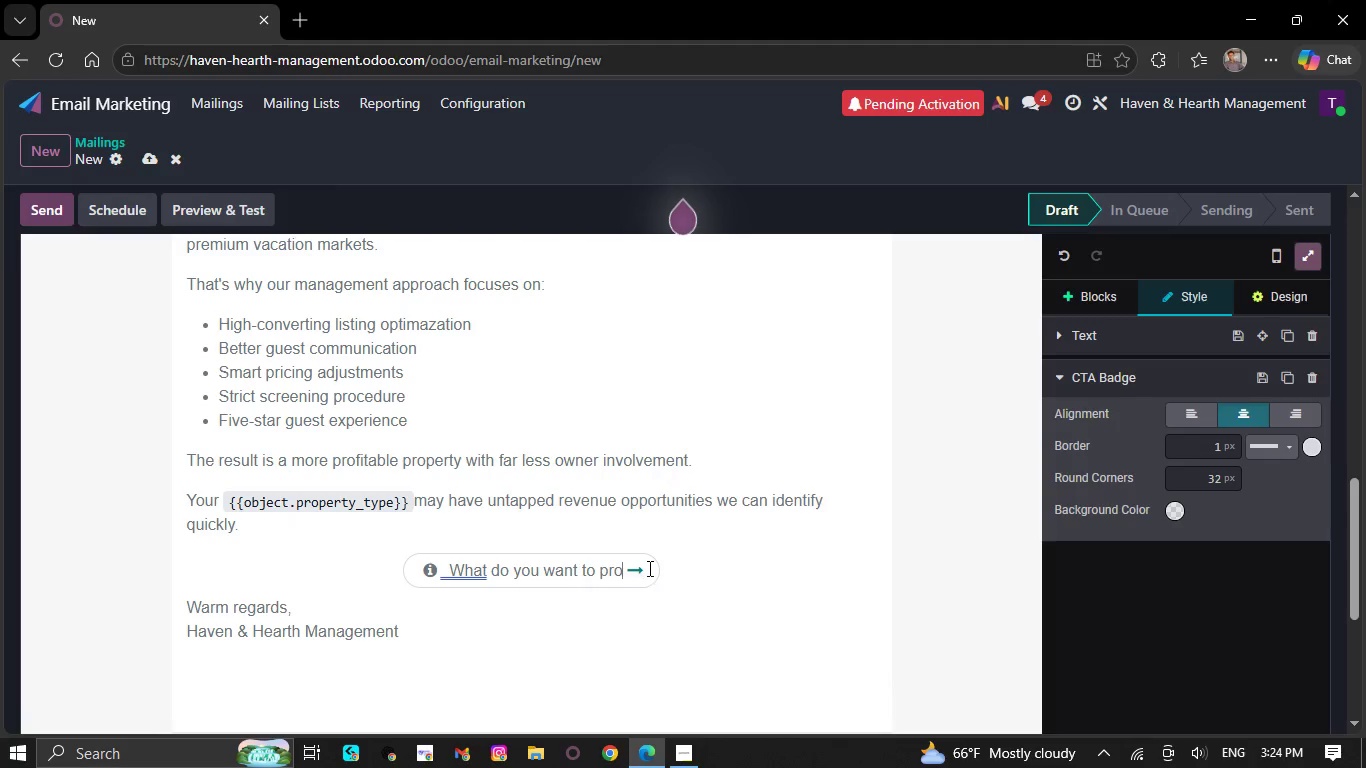 
key(Backspace)
 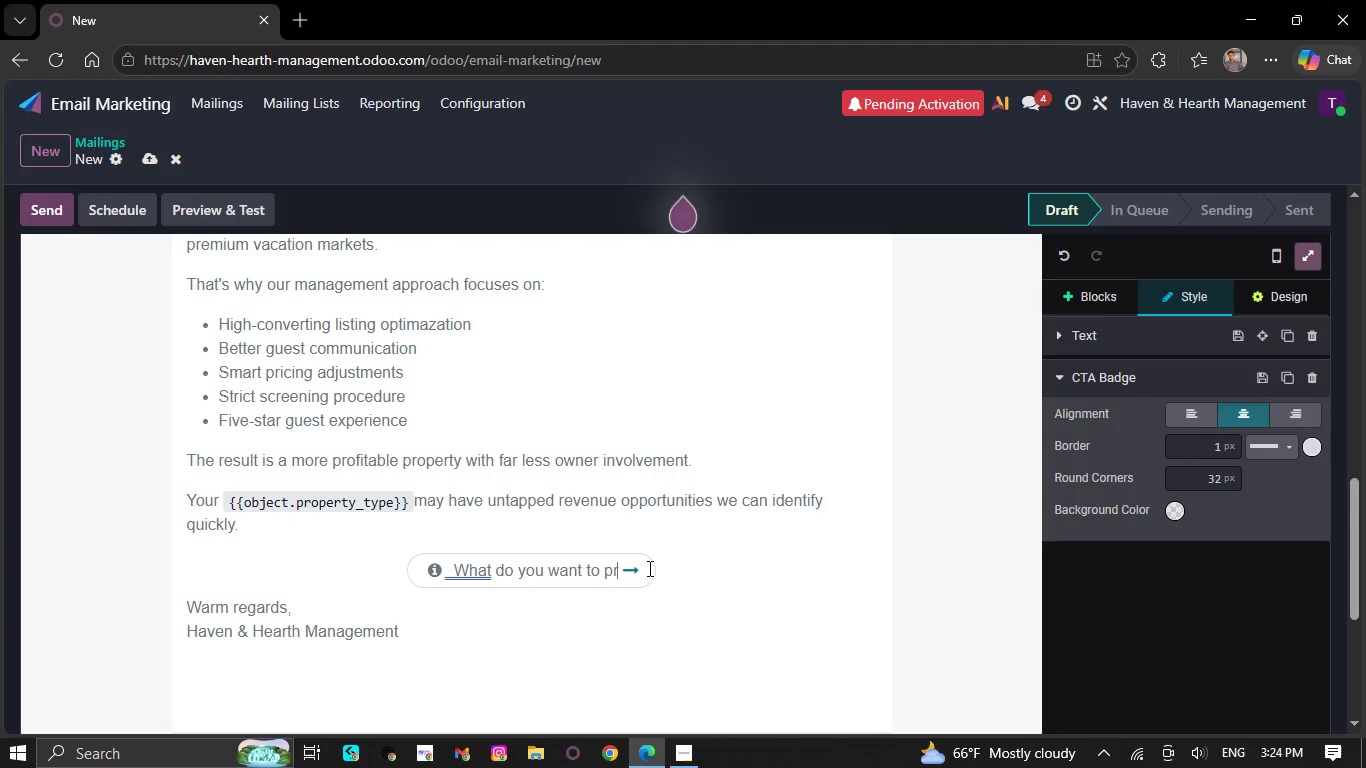 
key(Backspace)
 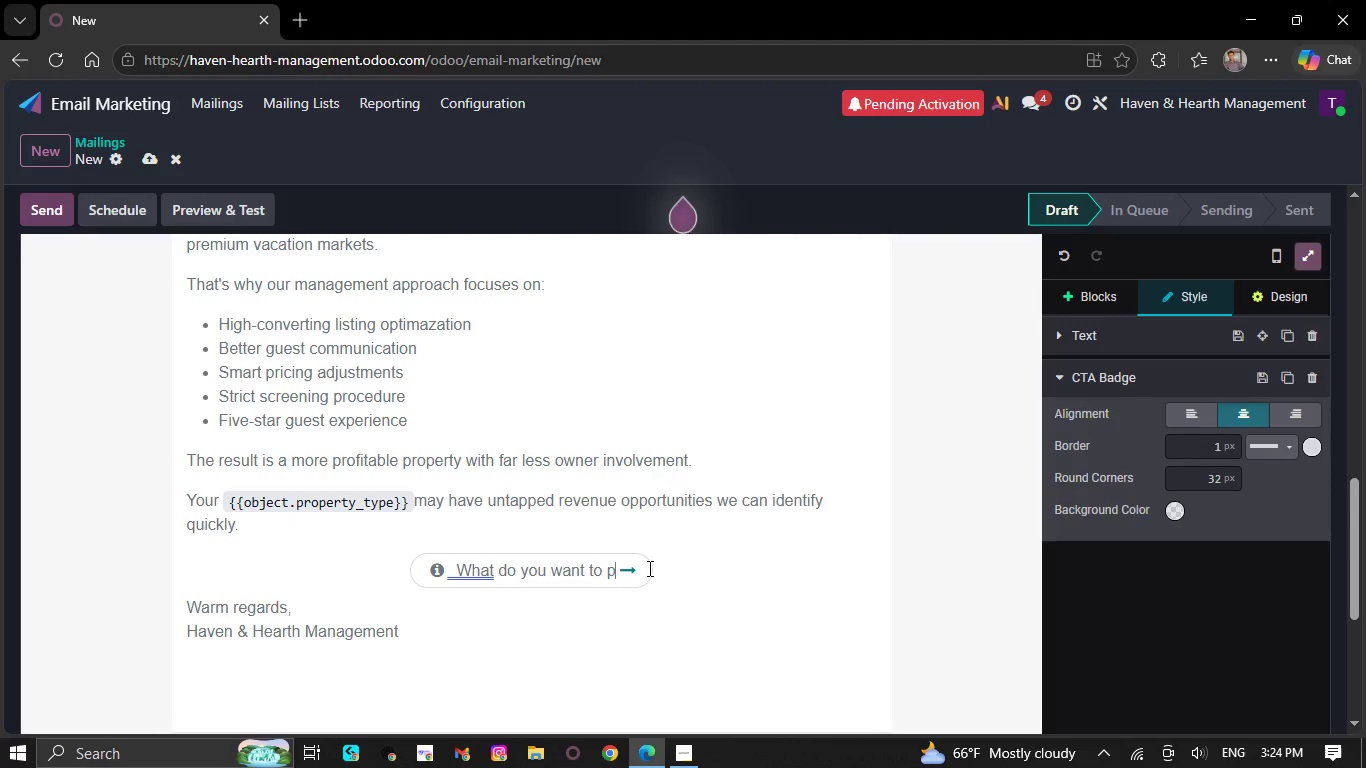 
key(Backspace)
 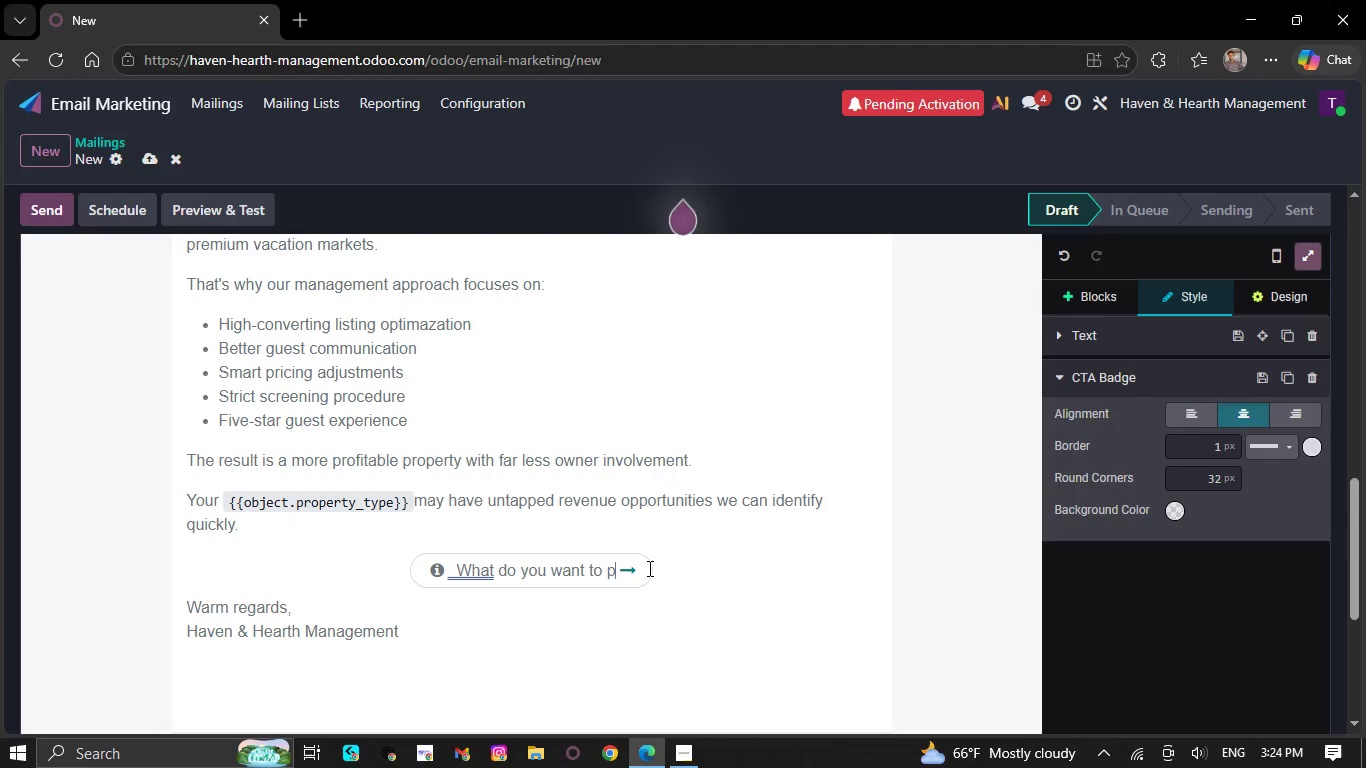 
key(Backspace)
 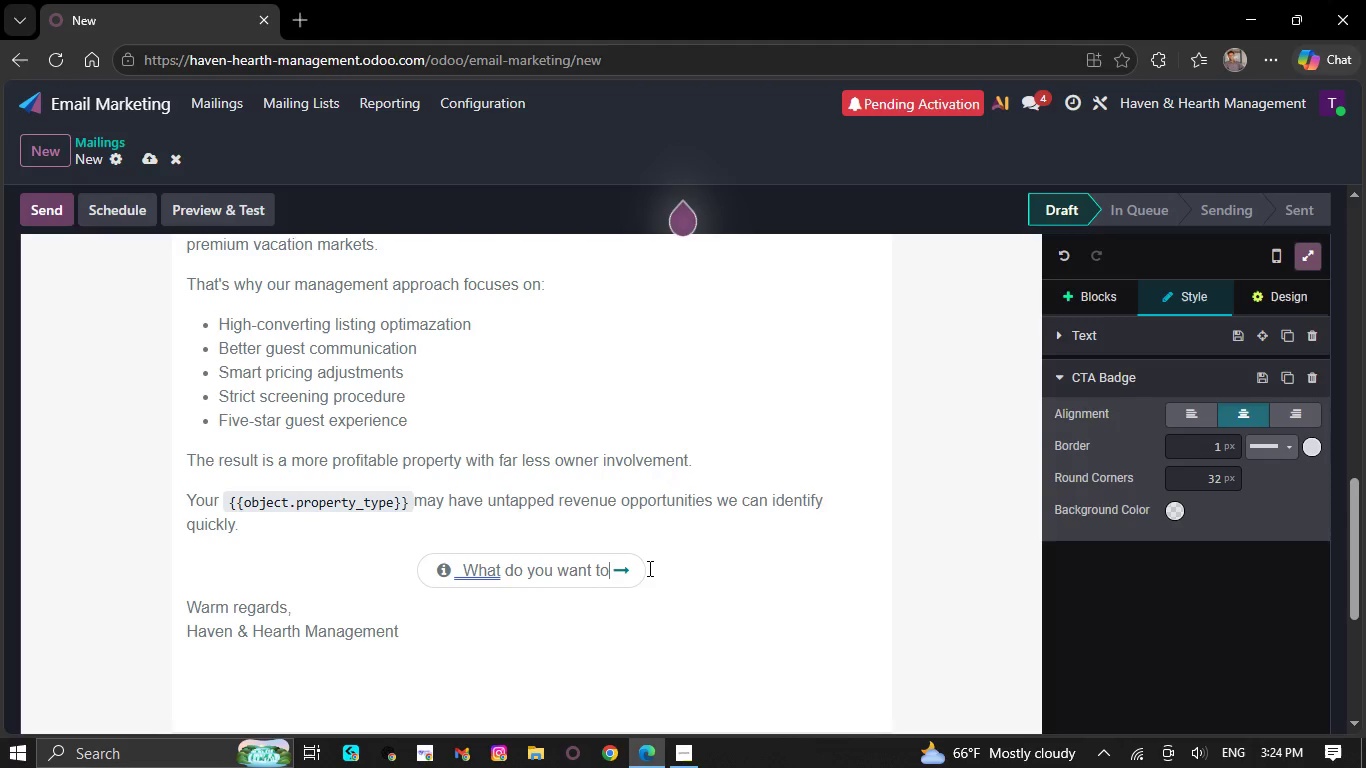 
key(Backspace)
 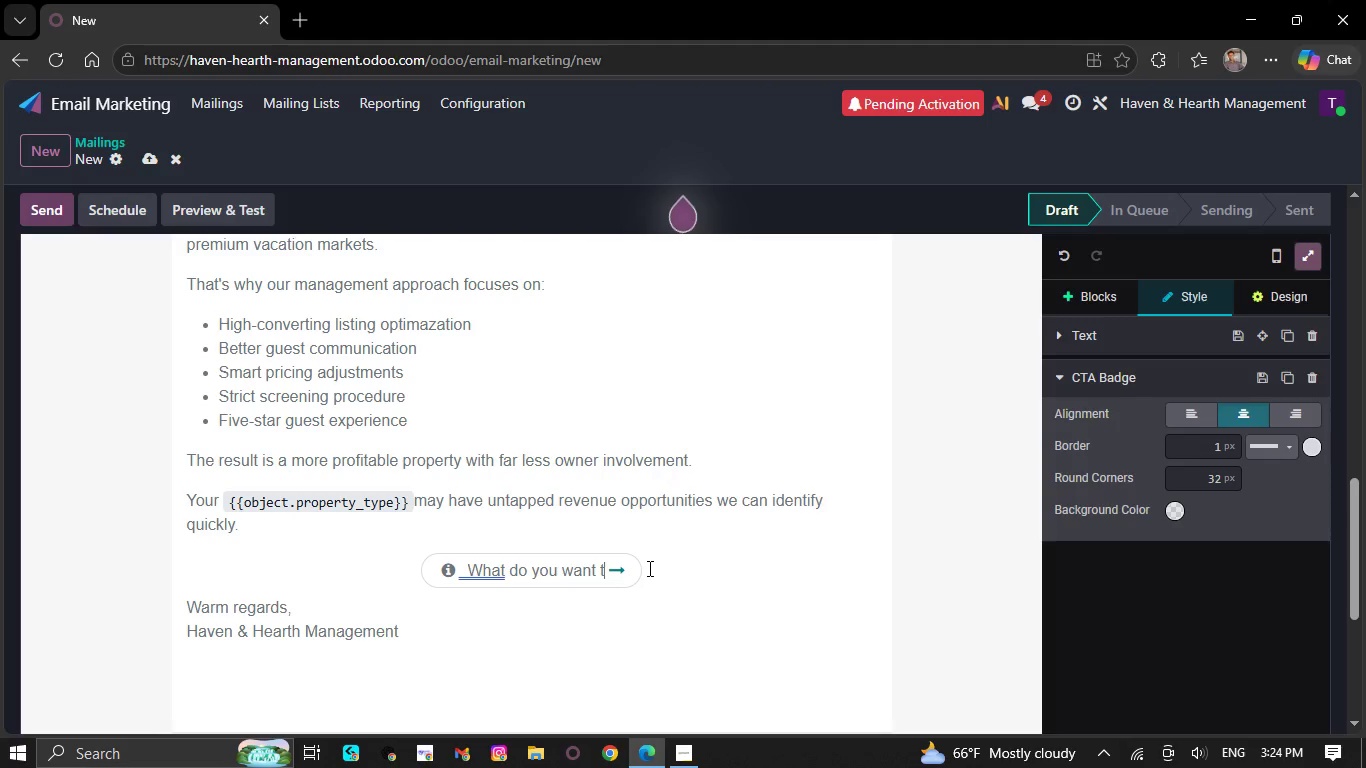 
key(Backspace)
 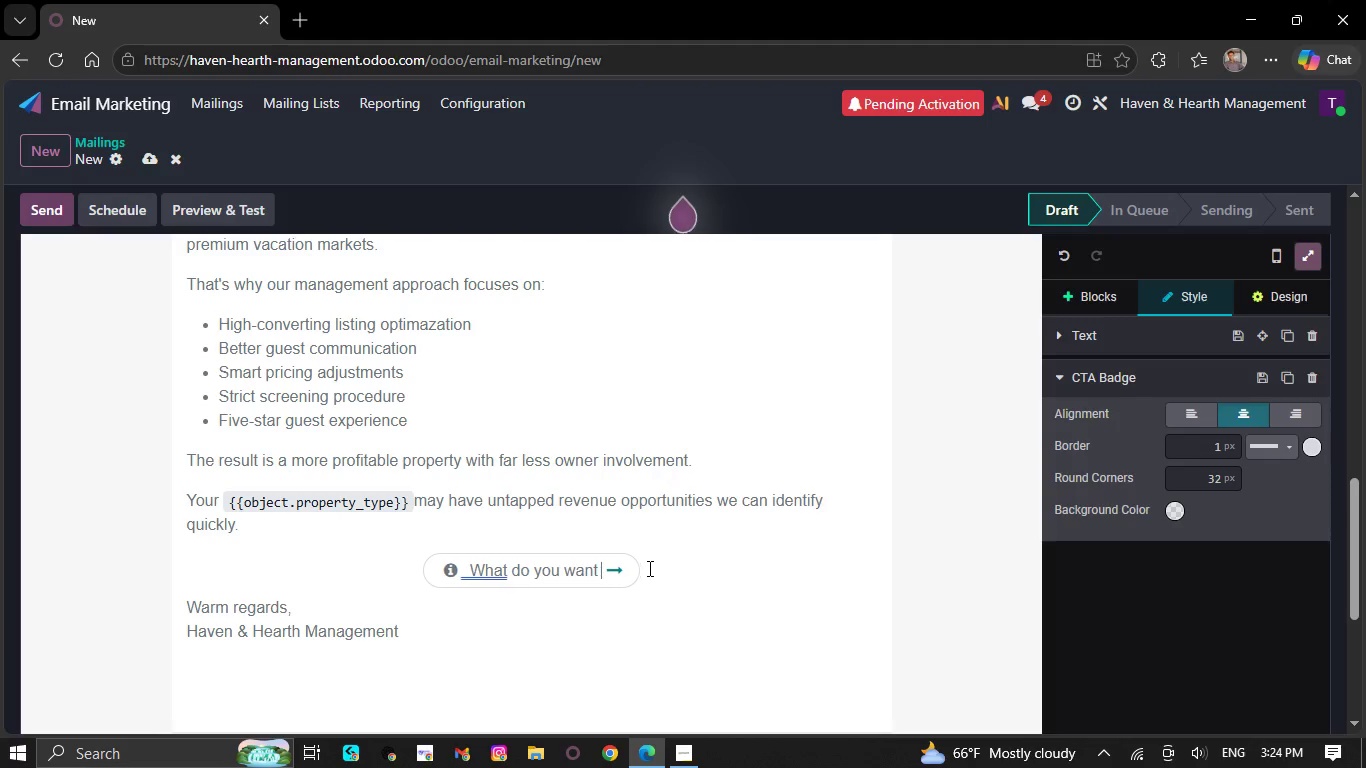 
key(Backspace)
 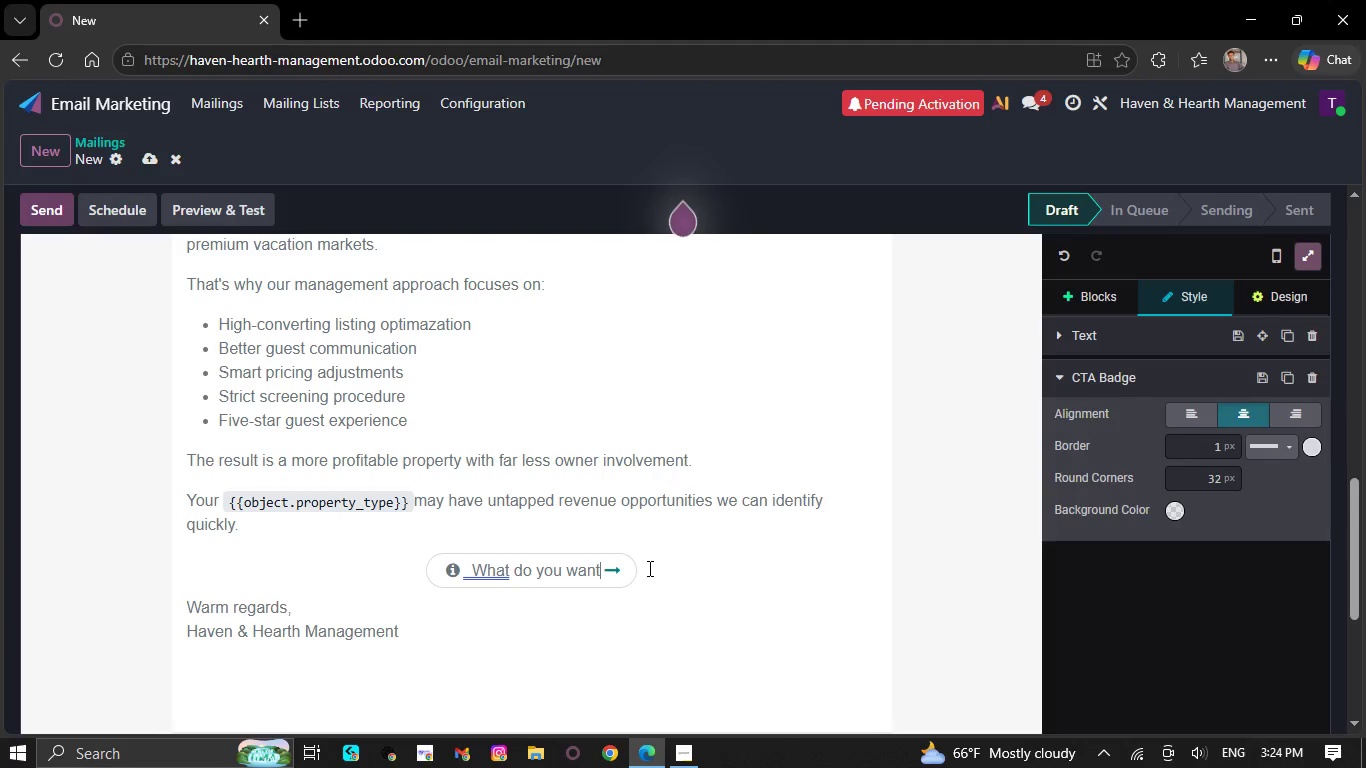 
key(Backspace)
 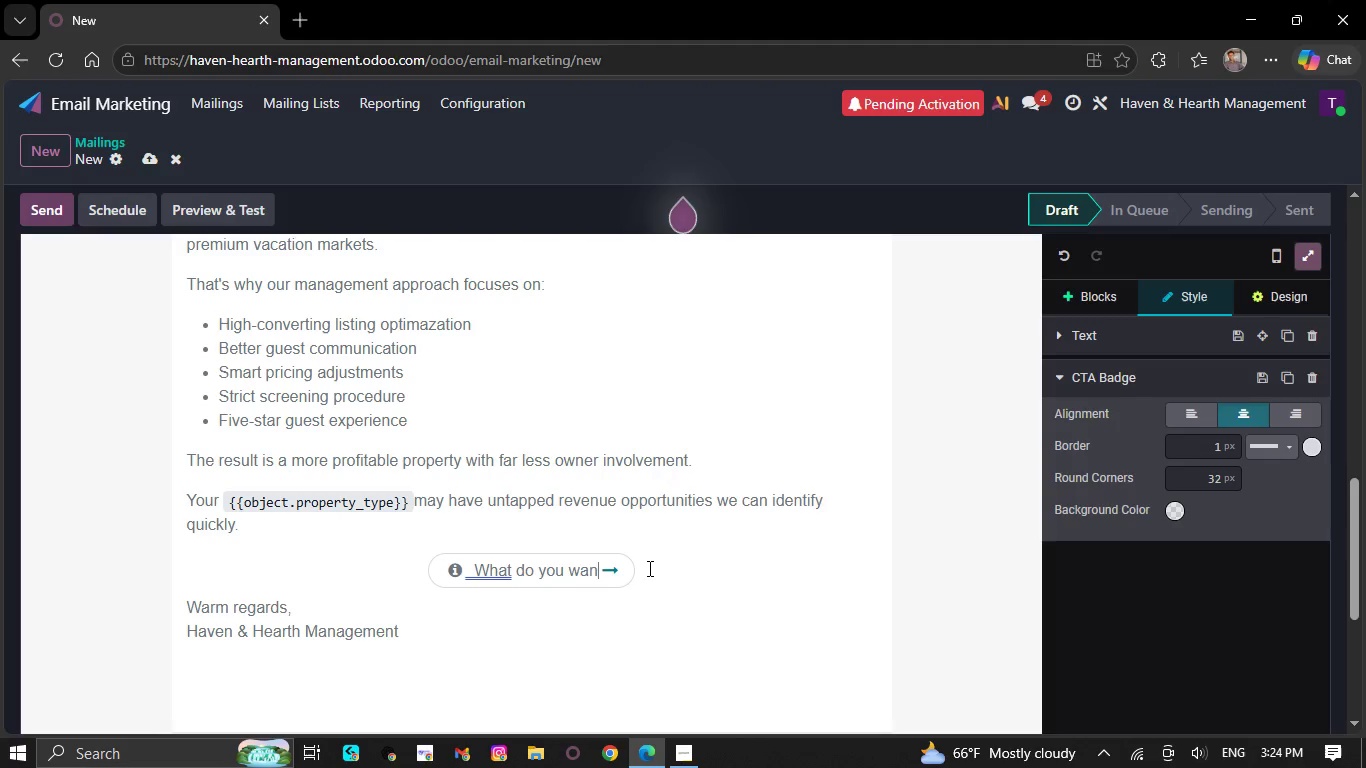 
key(Backspace)
 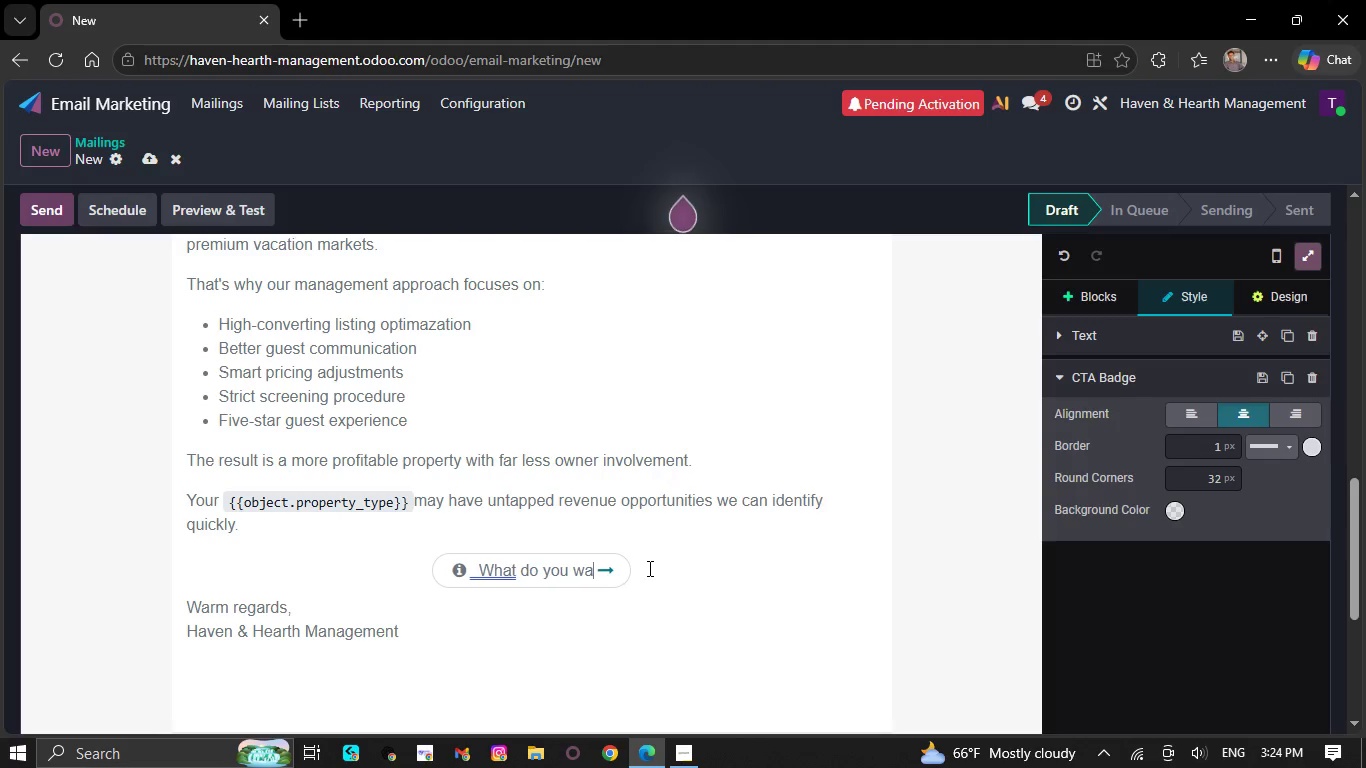 
key(Backspace)
 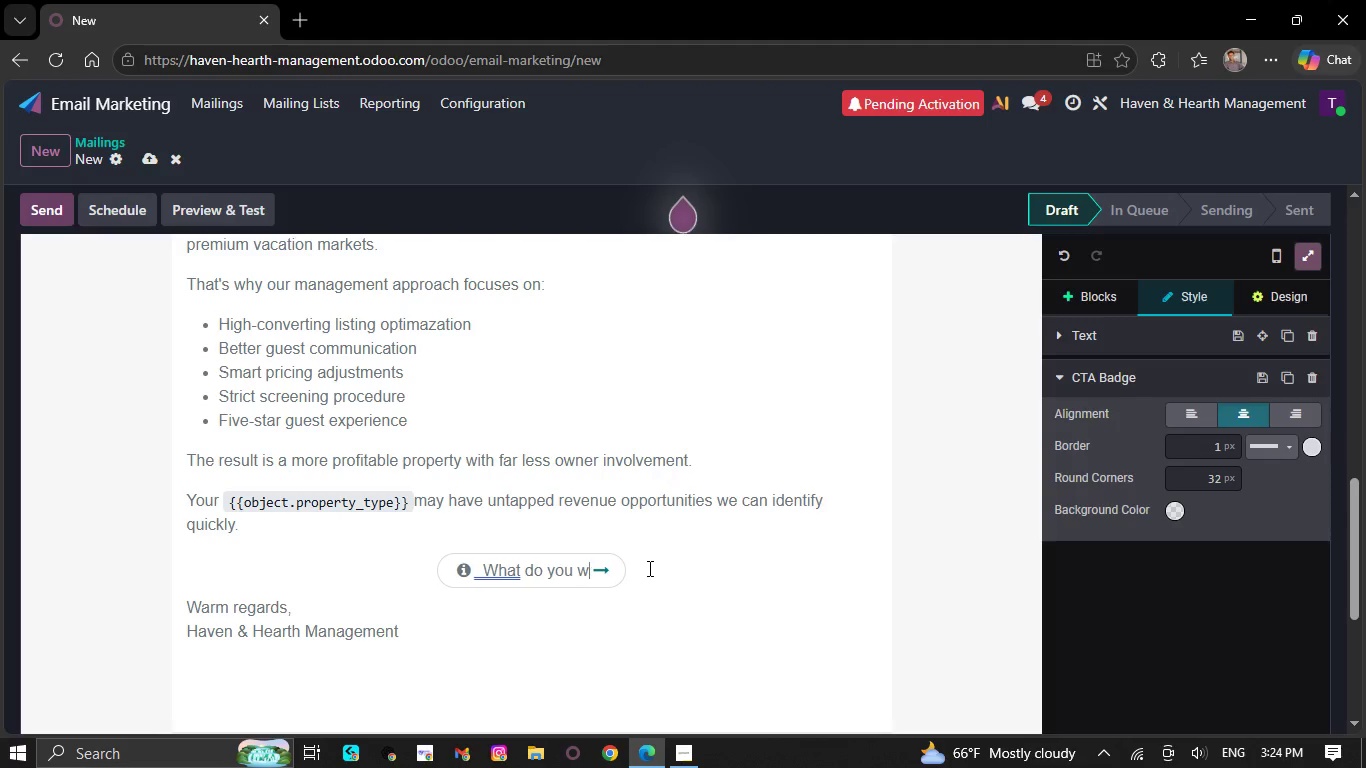 
key(Backspace)
 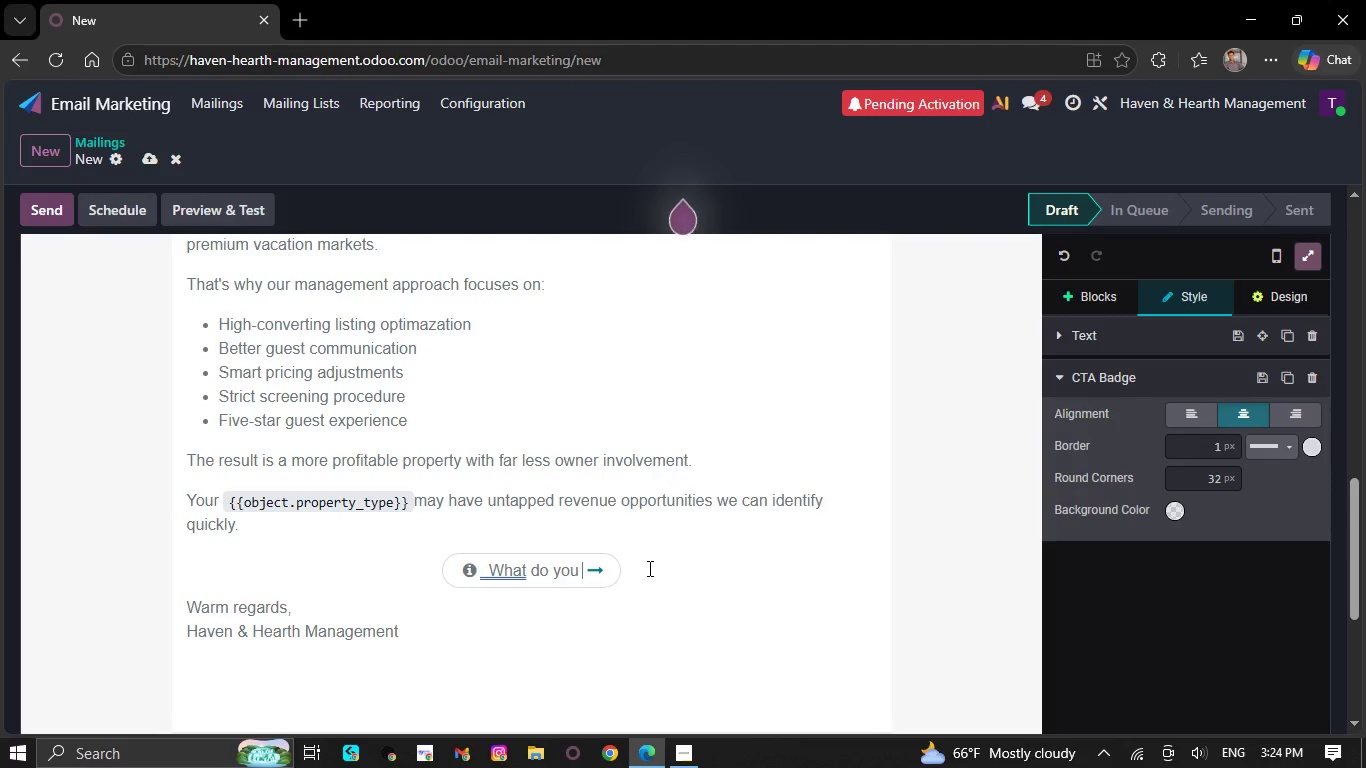 
key(Backspace)
 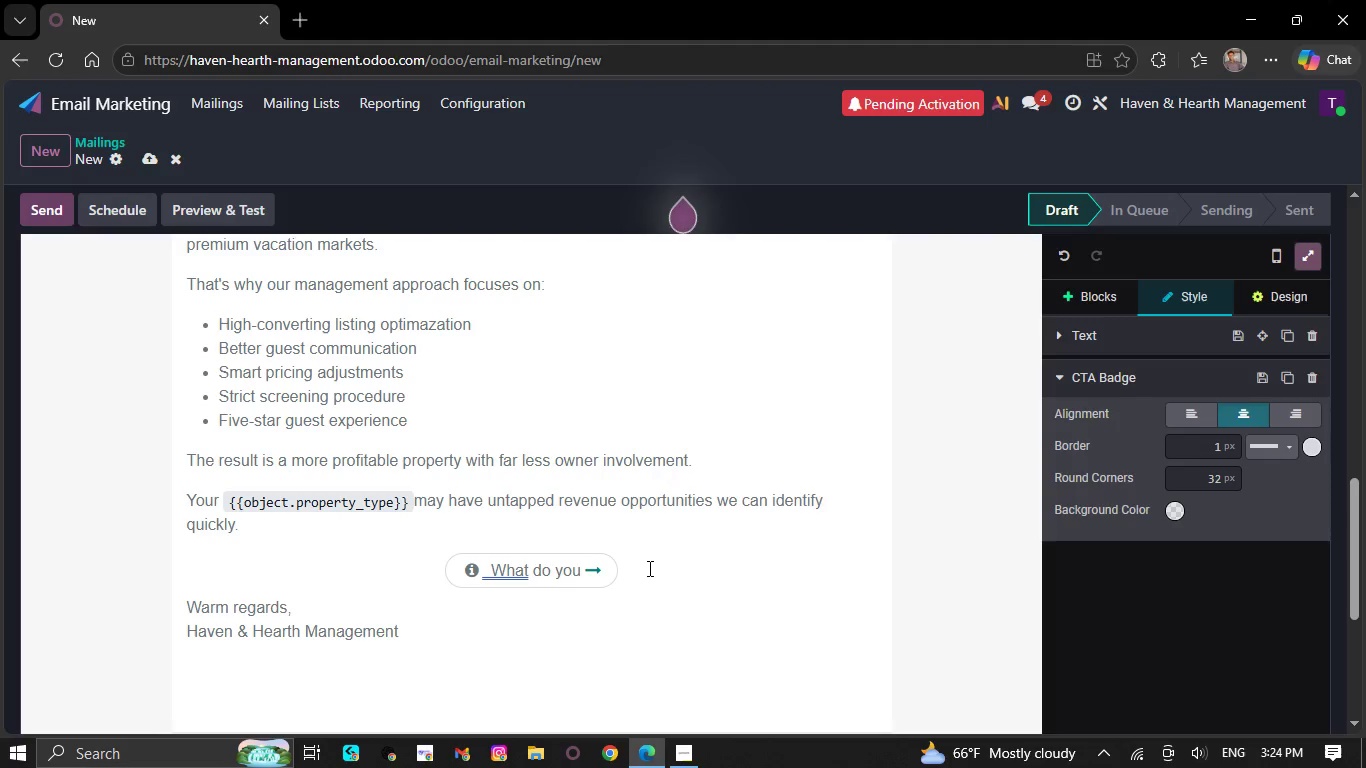 
key(Backspace)
 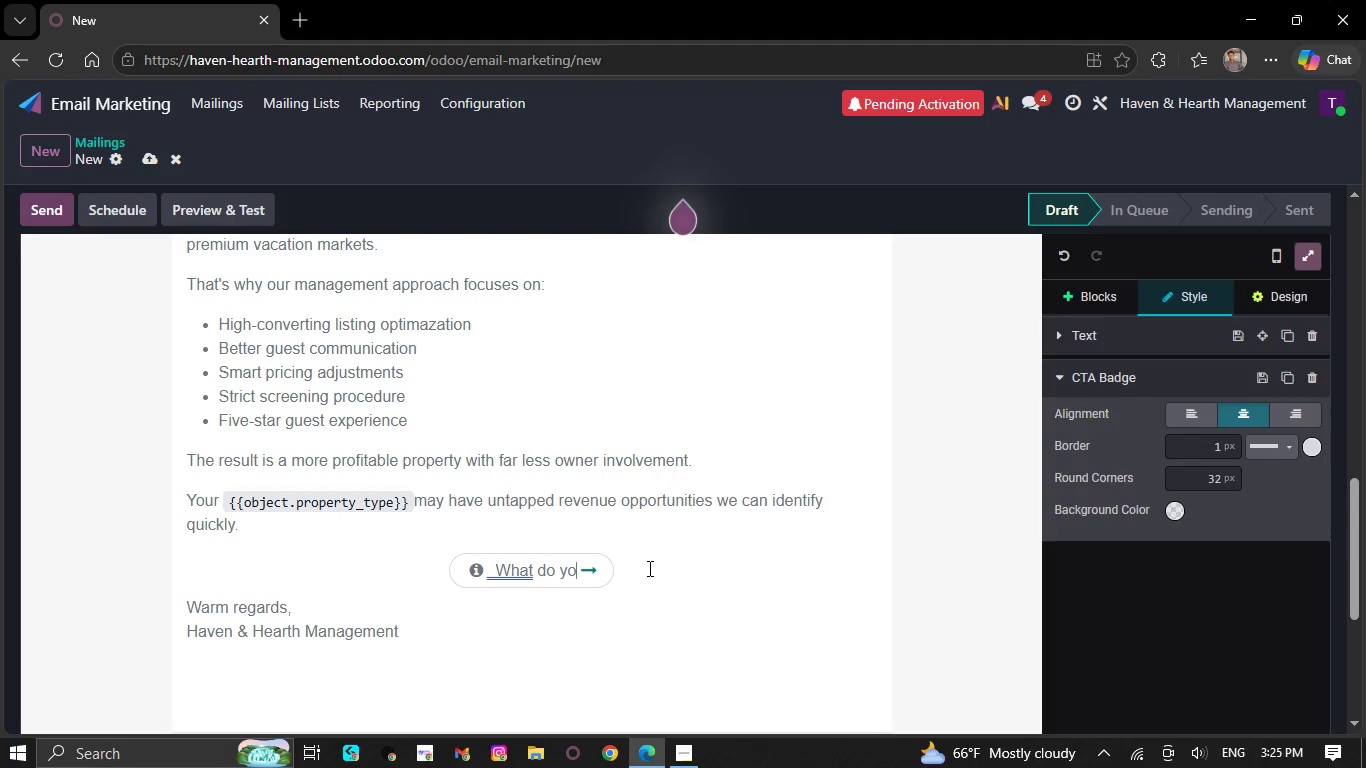 
key(Backspace)
 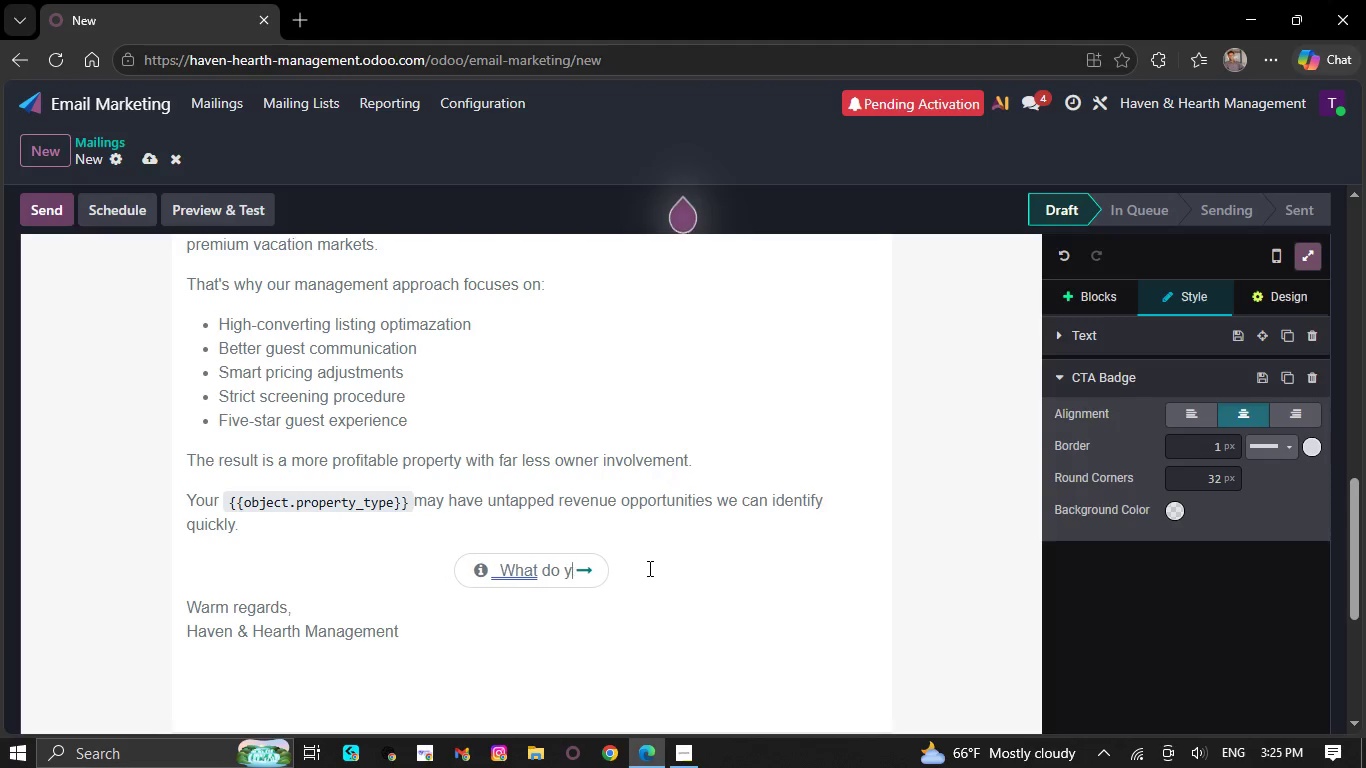 
key(Backspace)
 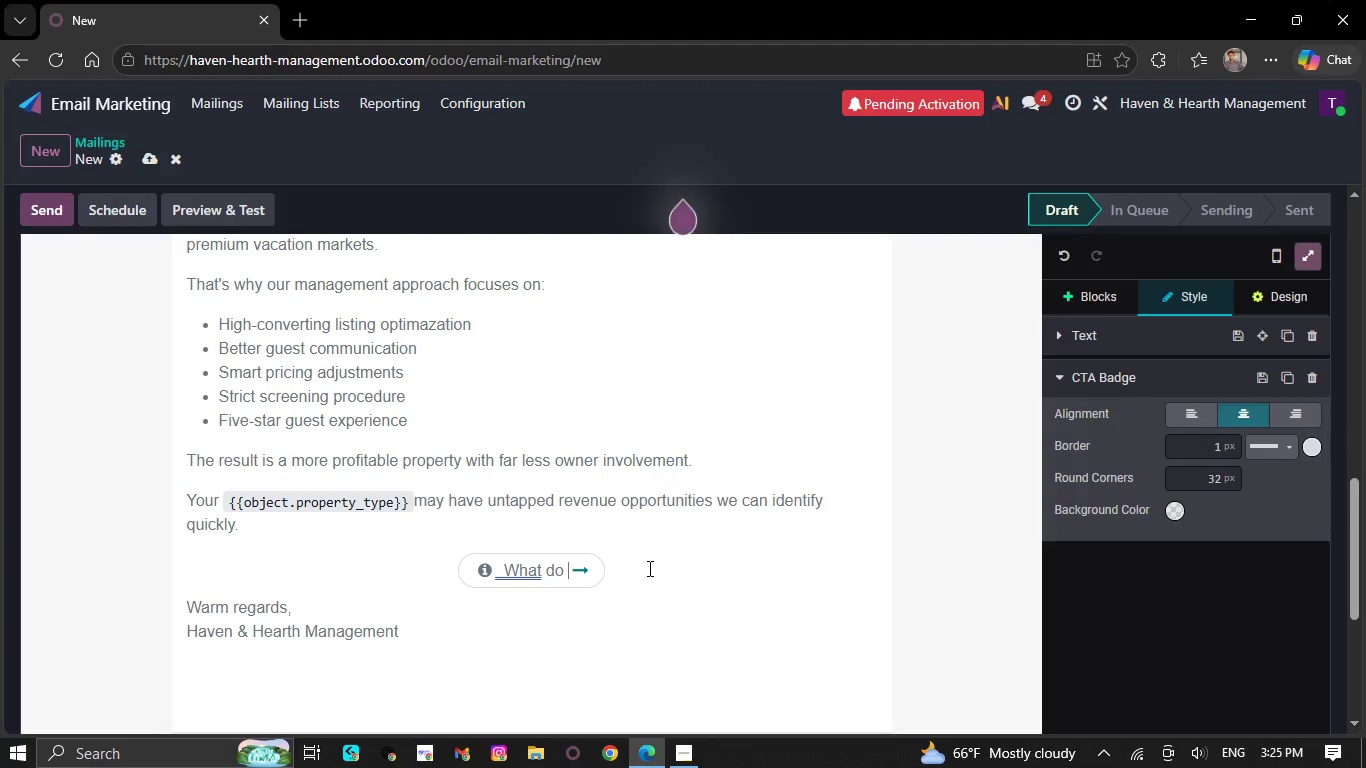 
key(Backspace)
 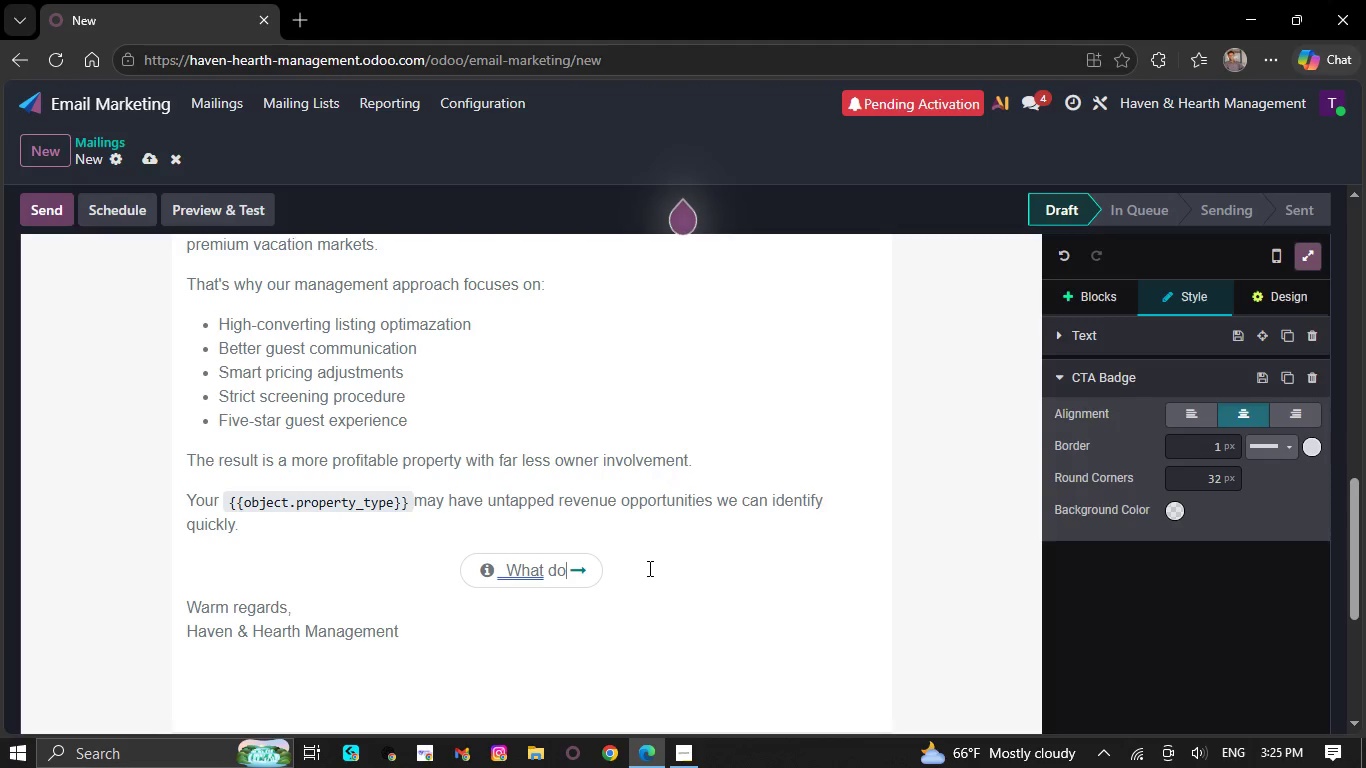 
key(Backspace)
 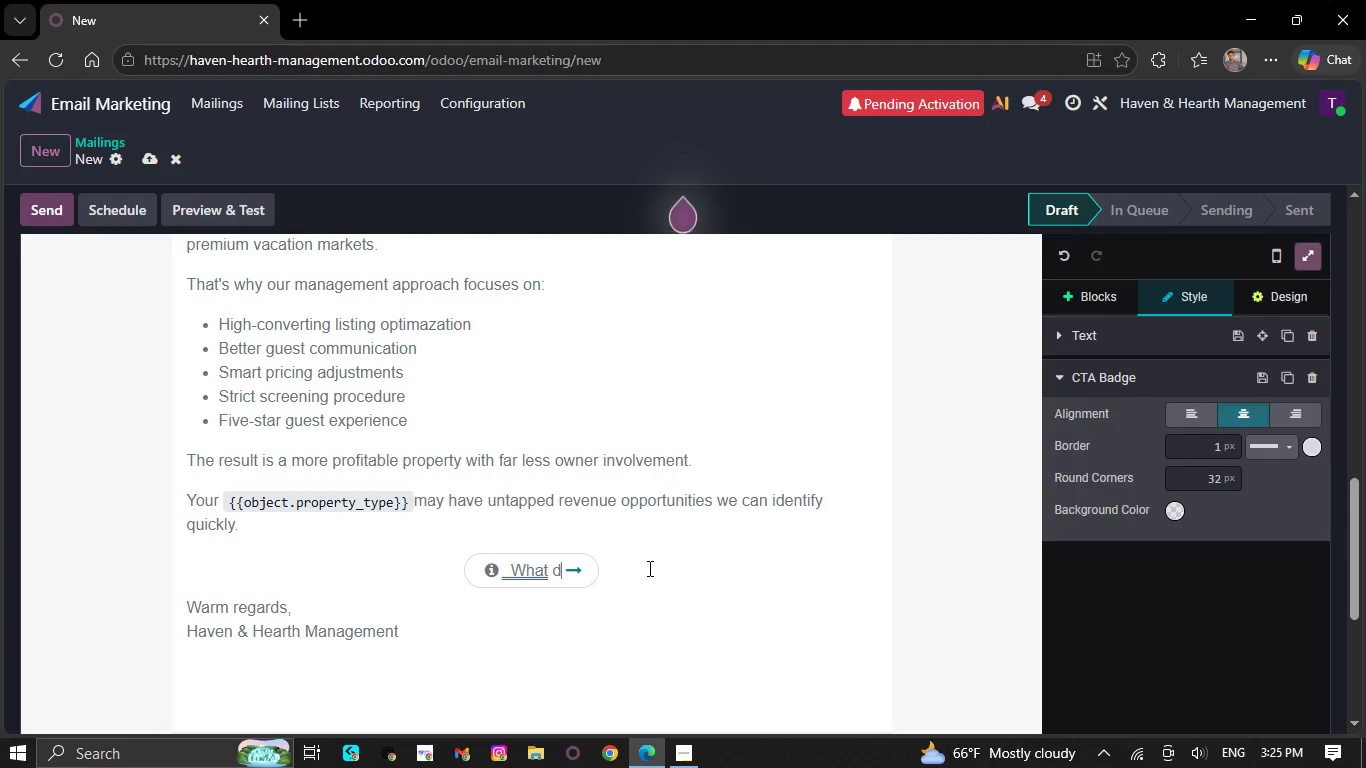 
key(Backspace)
 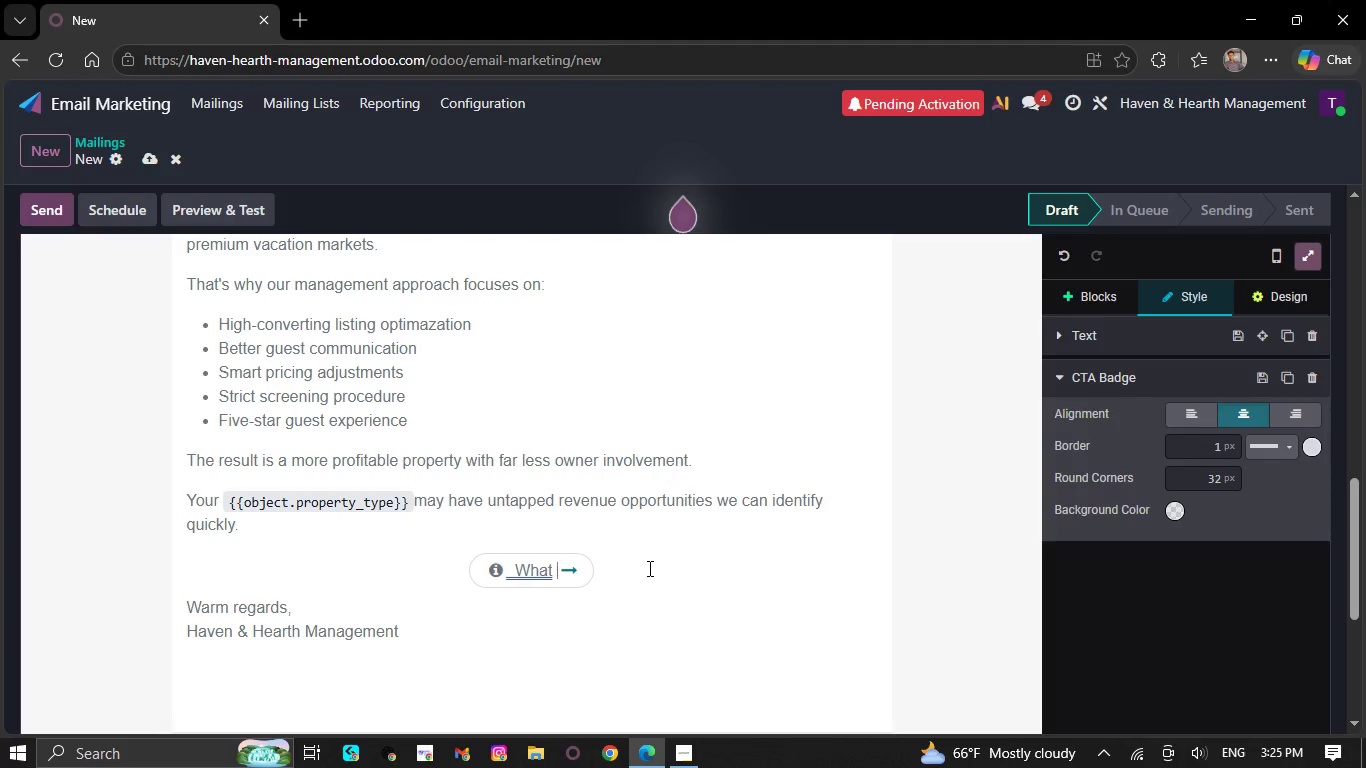 
key(Backspace)
 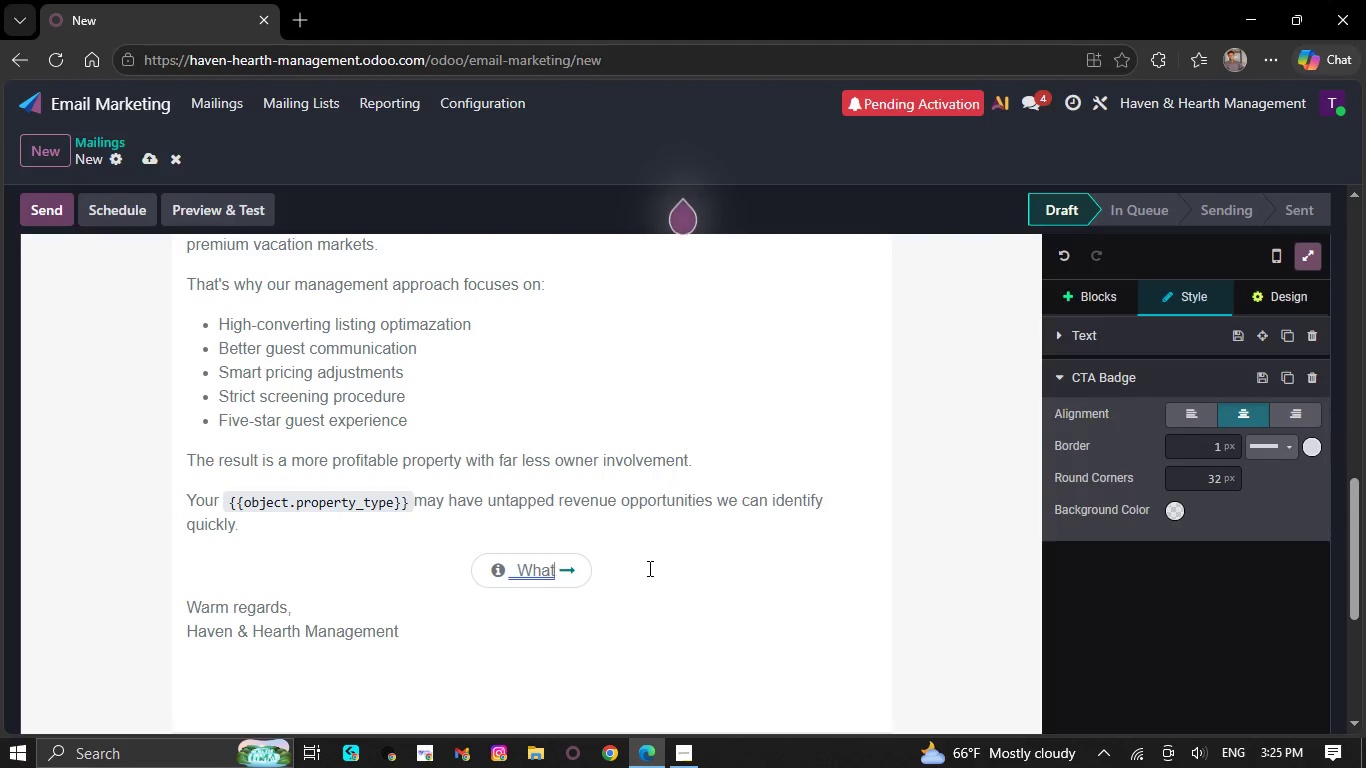 
key(Backspace)
 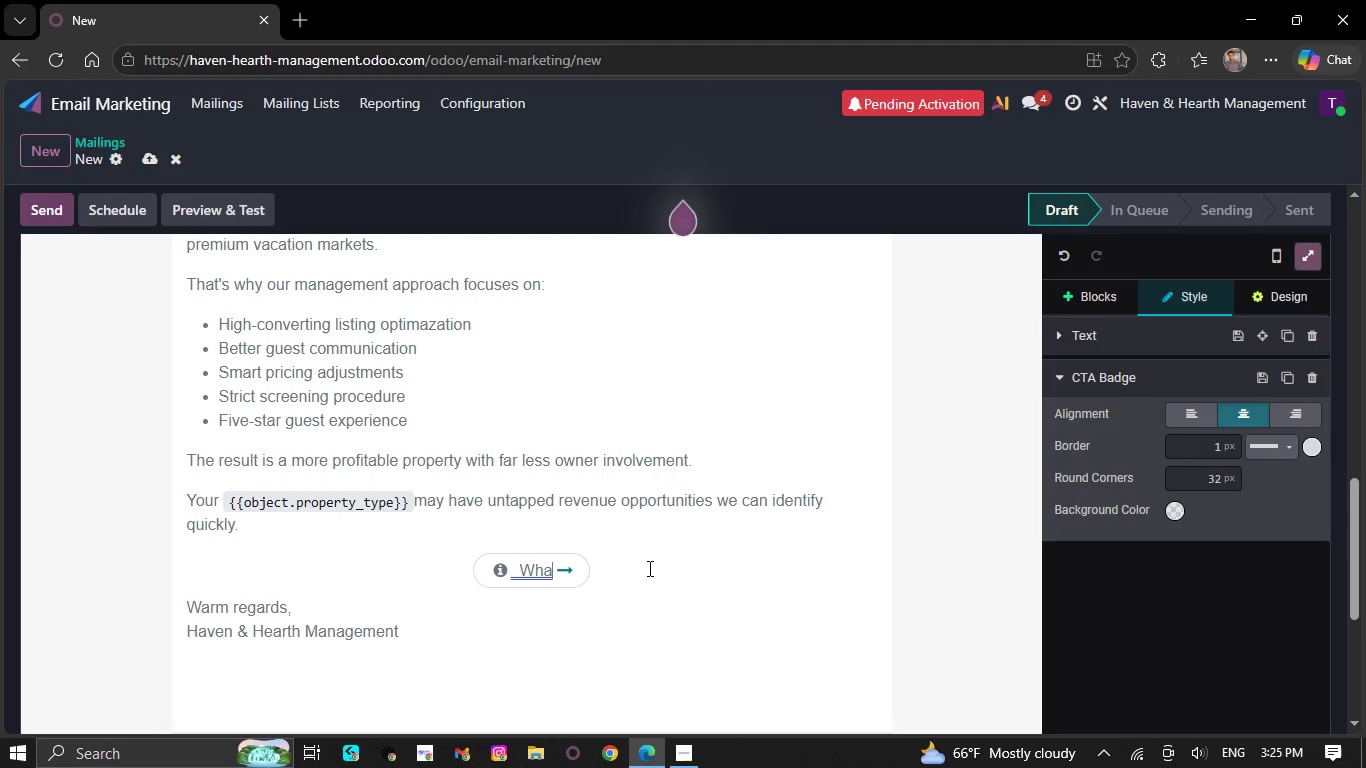 
key(Backspace)
 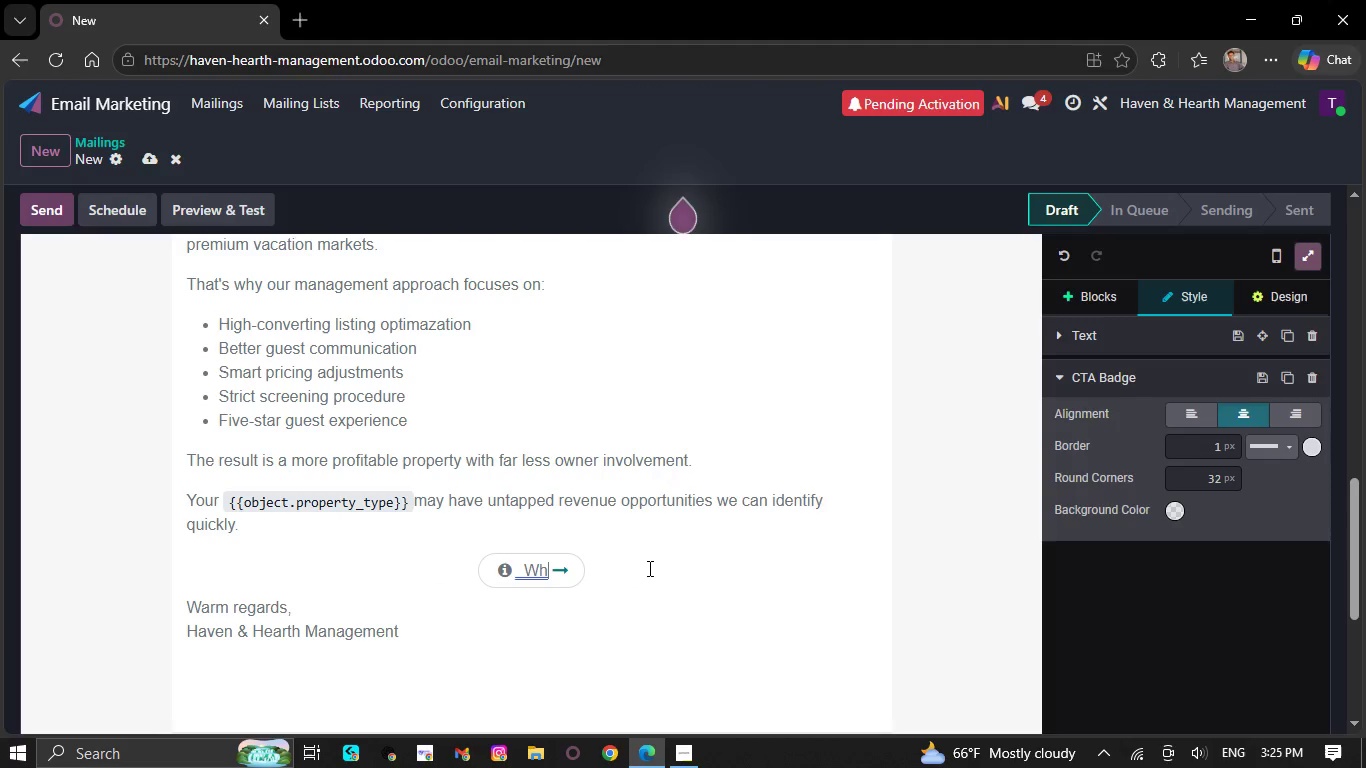 
key(Backspace)
 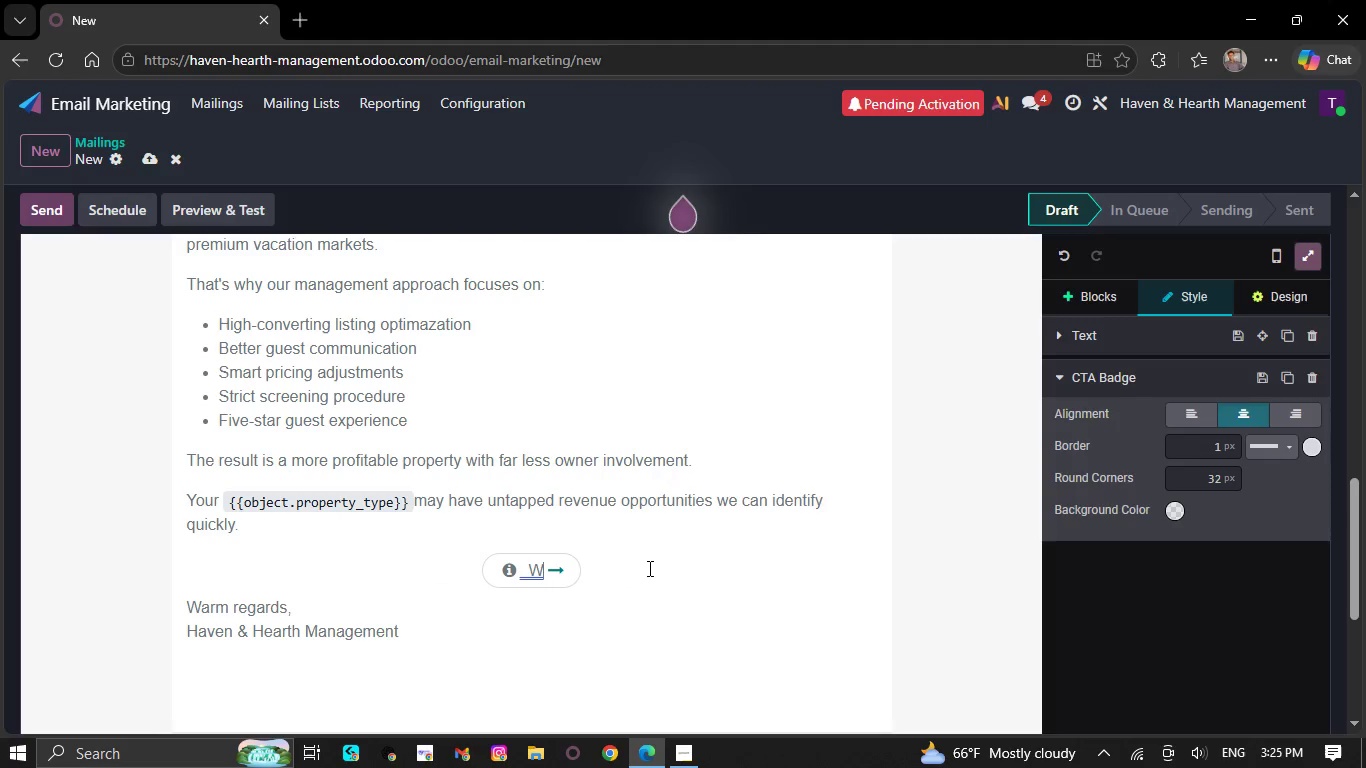 
key(Backspace)
 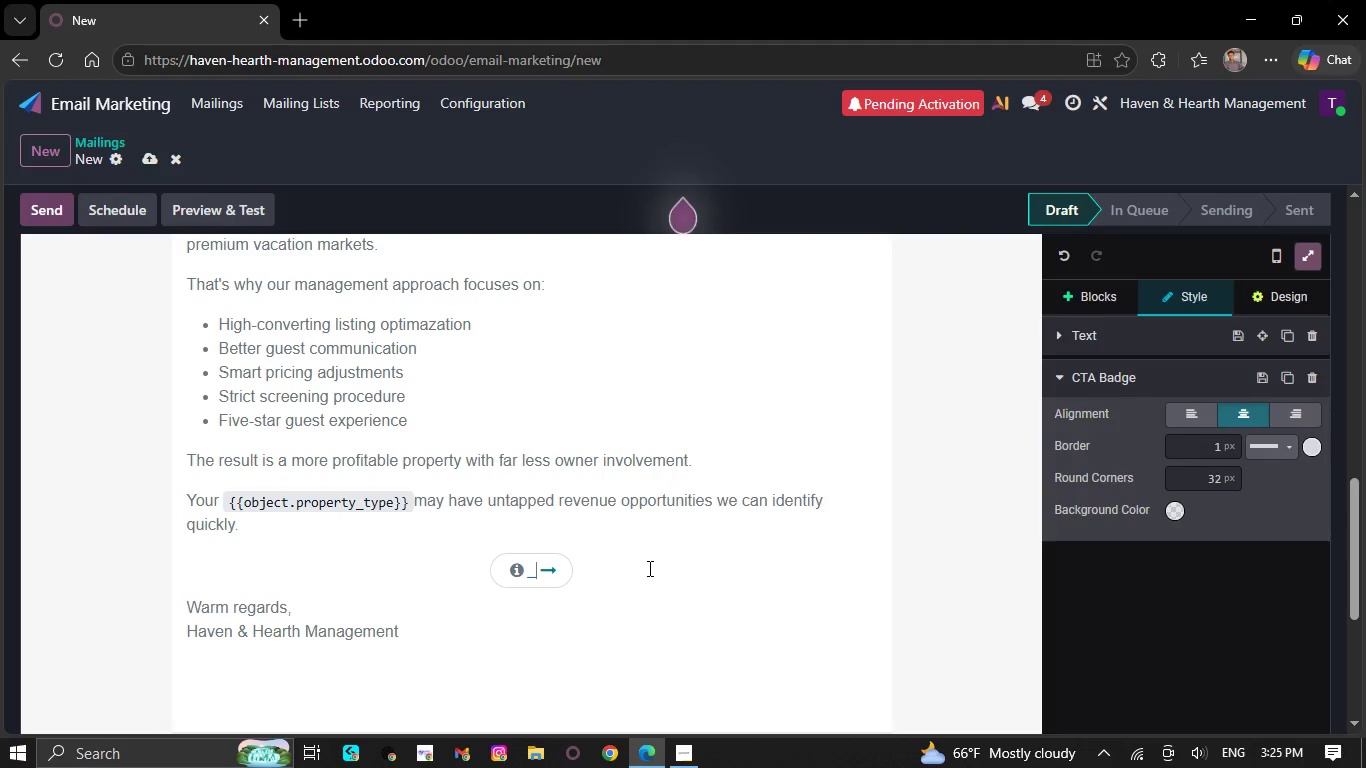 
key(Backspace)
 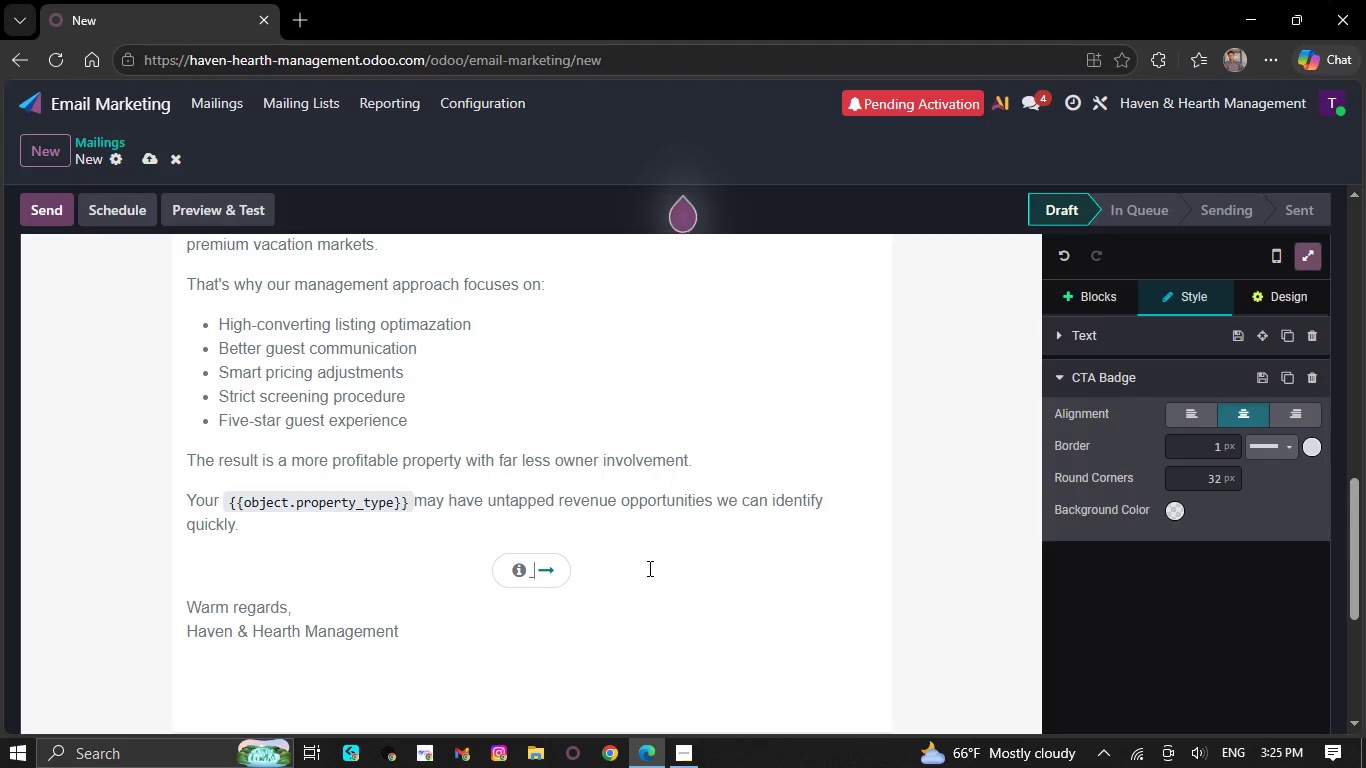 
key(Backspace)
 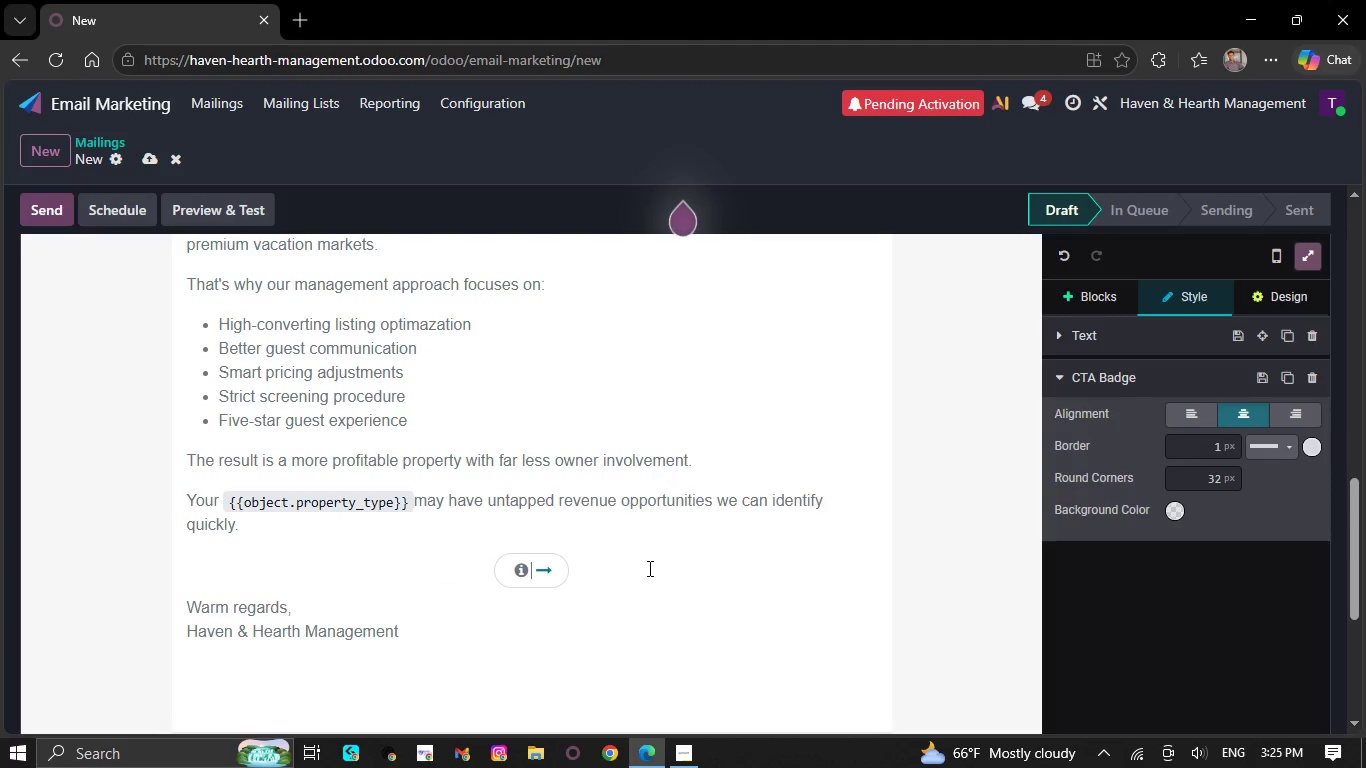 
key(Backspace)
 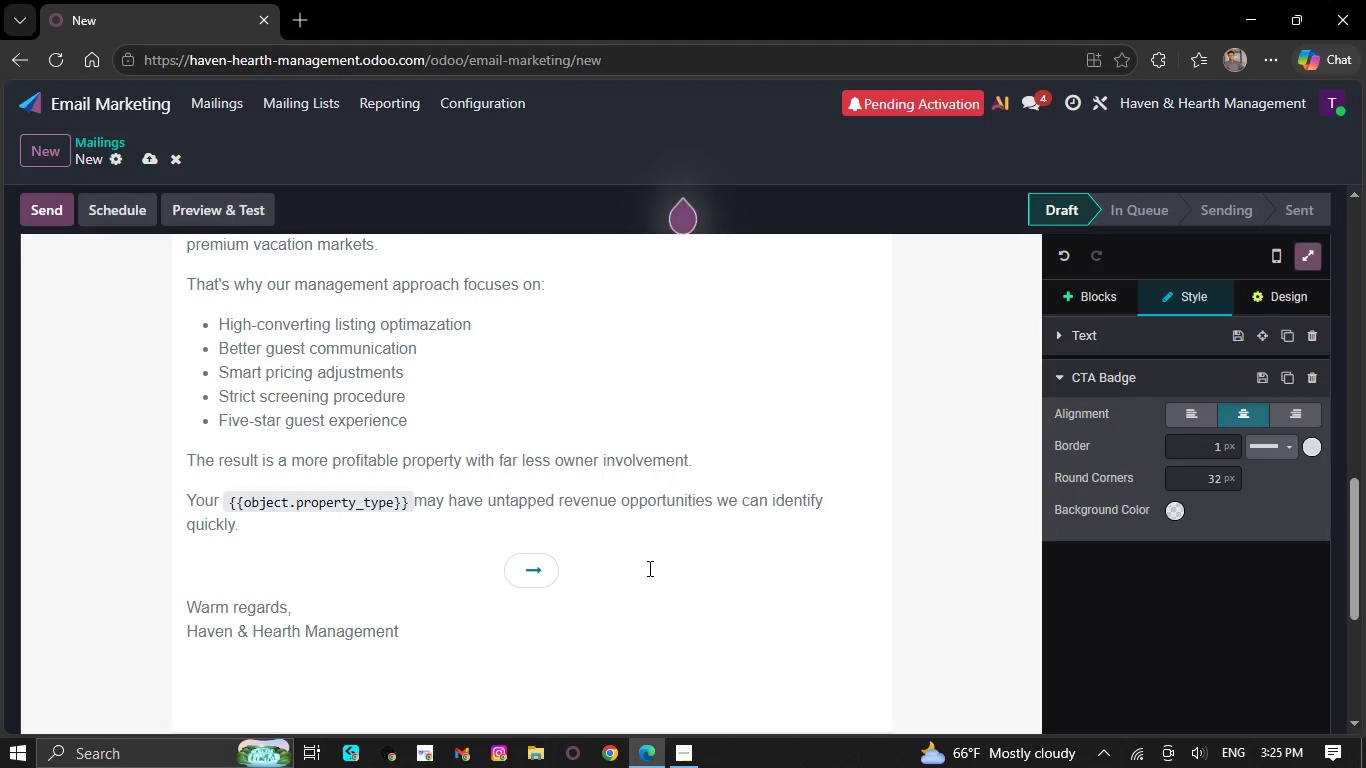 
key(Control+ControlLeft)
 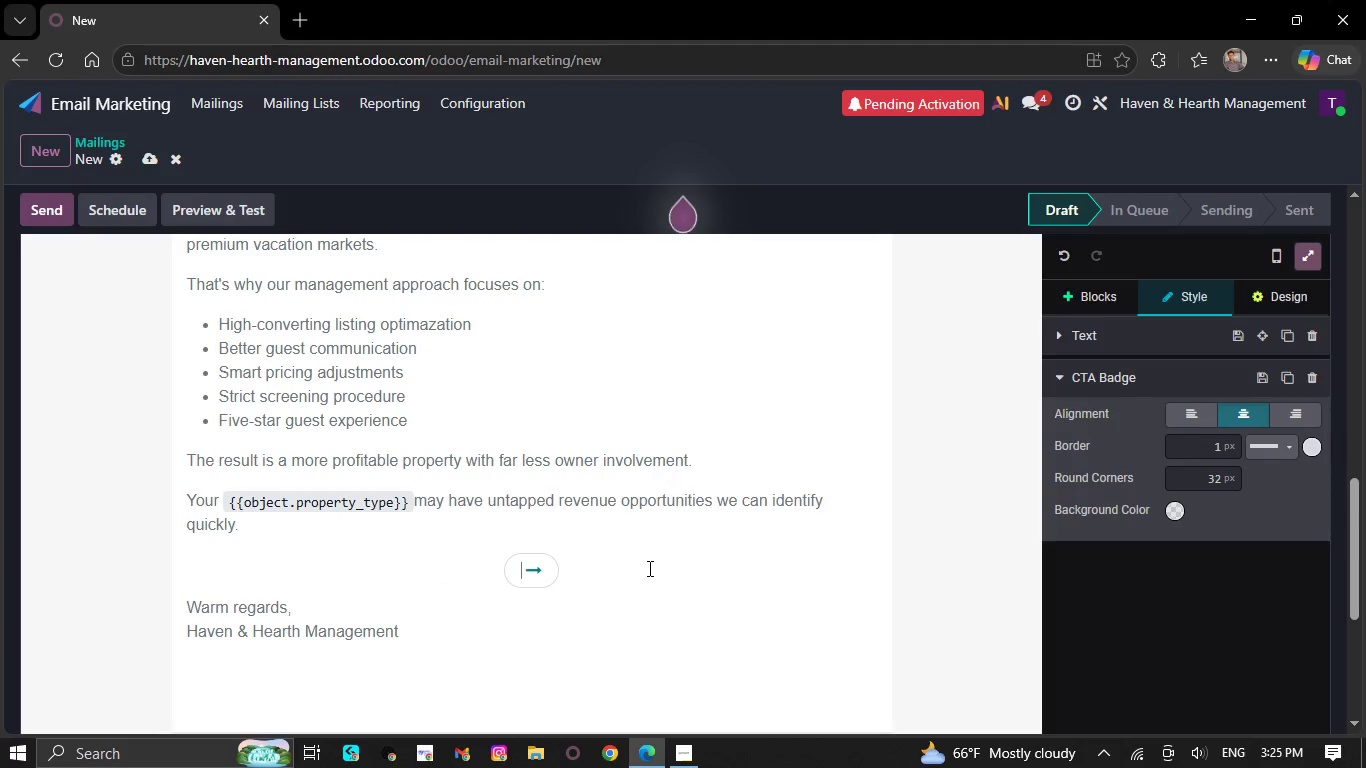 
key(Control+ControlLeft)
 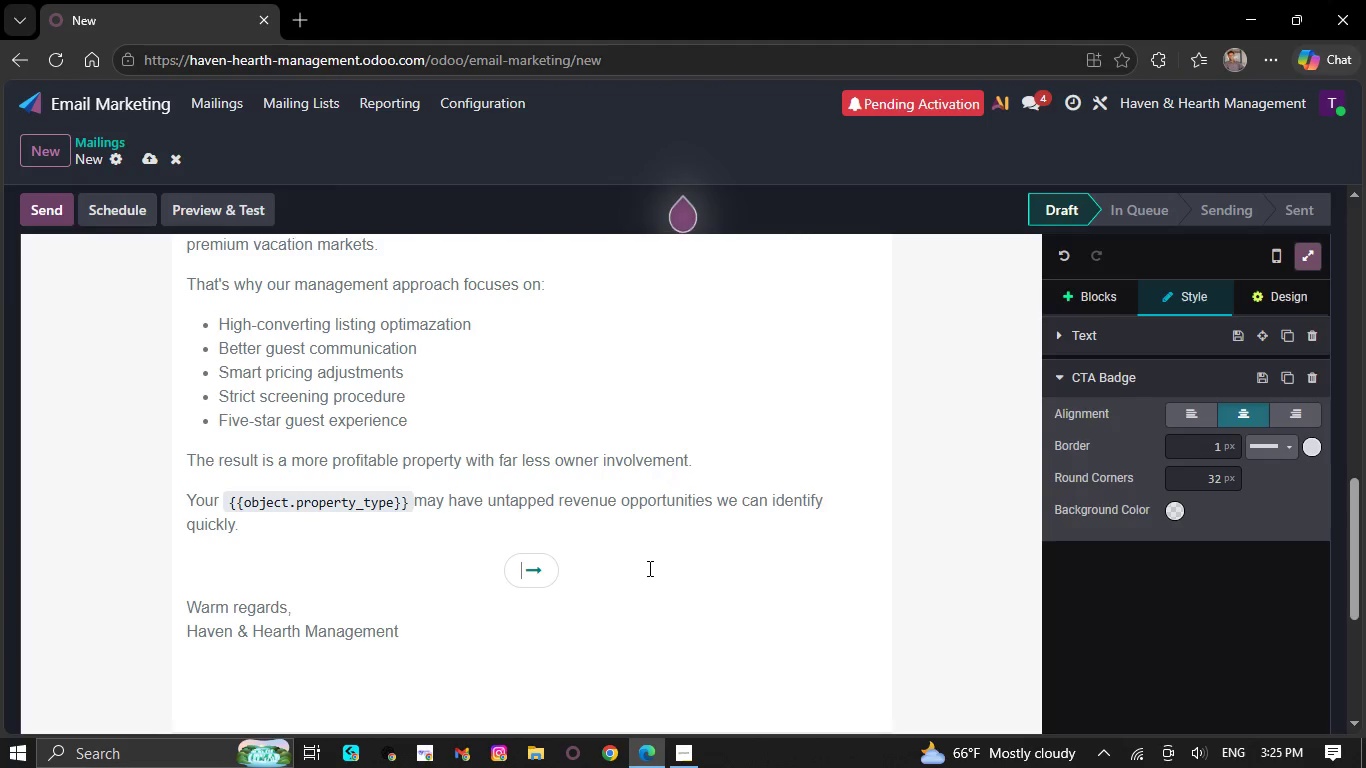 
key(Control+Z)
 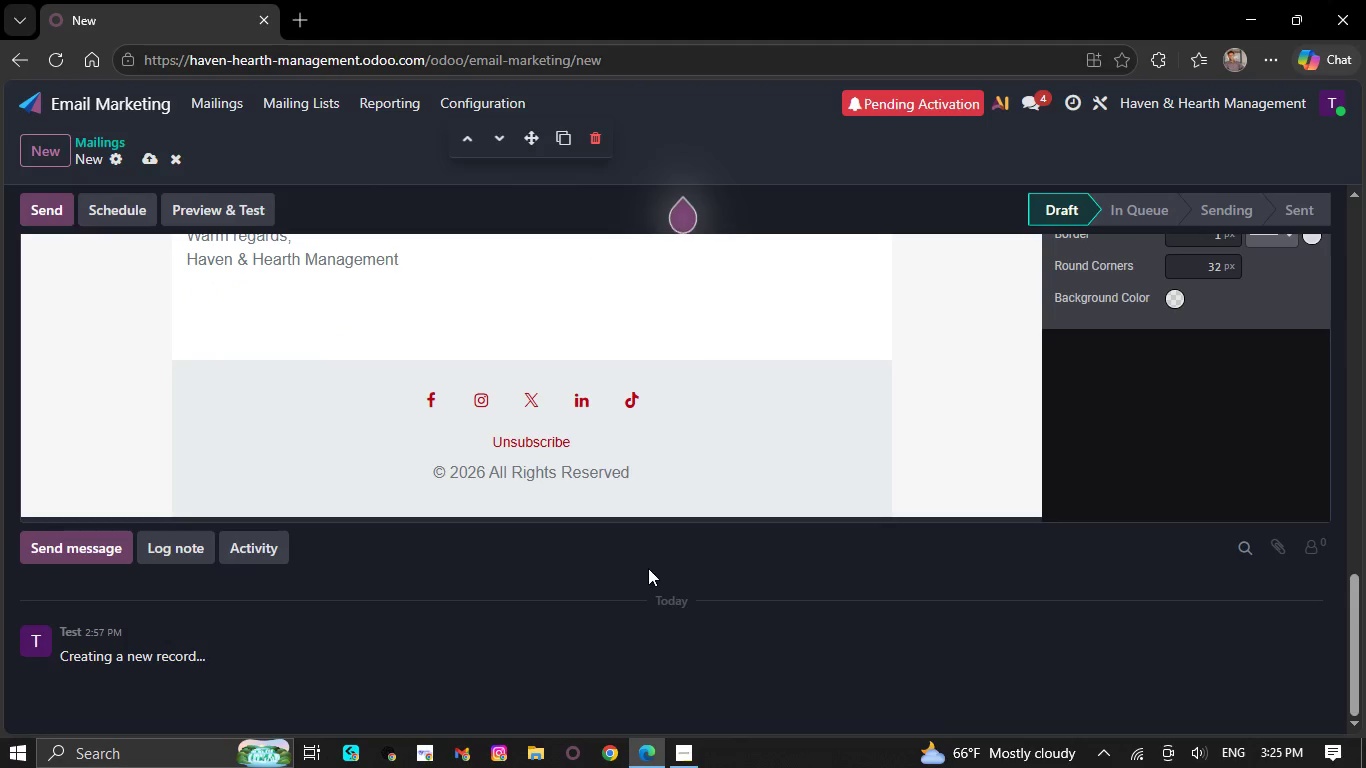 
scroll: coordinate [583, 547], scroll_direction: none, amount: 0.0
 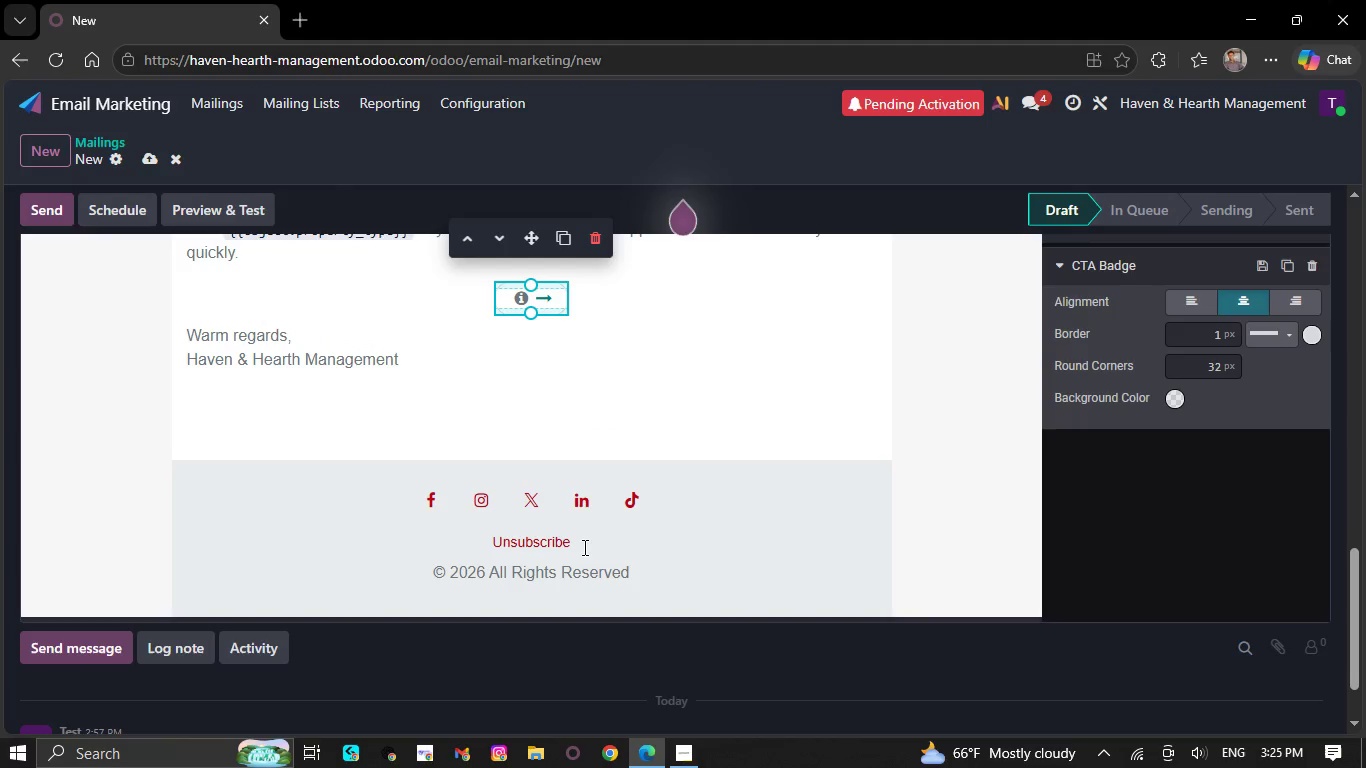 
type( View Management Success Stories)
 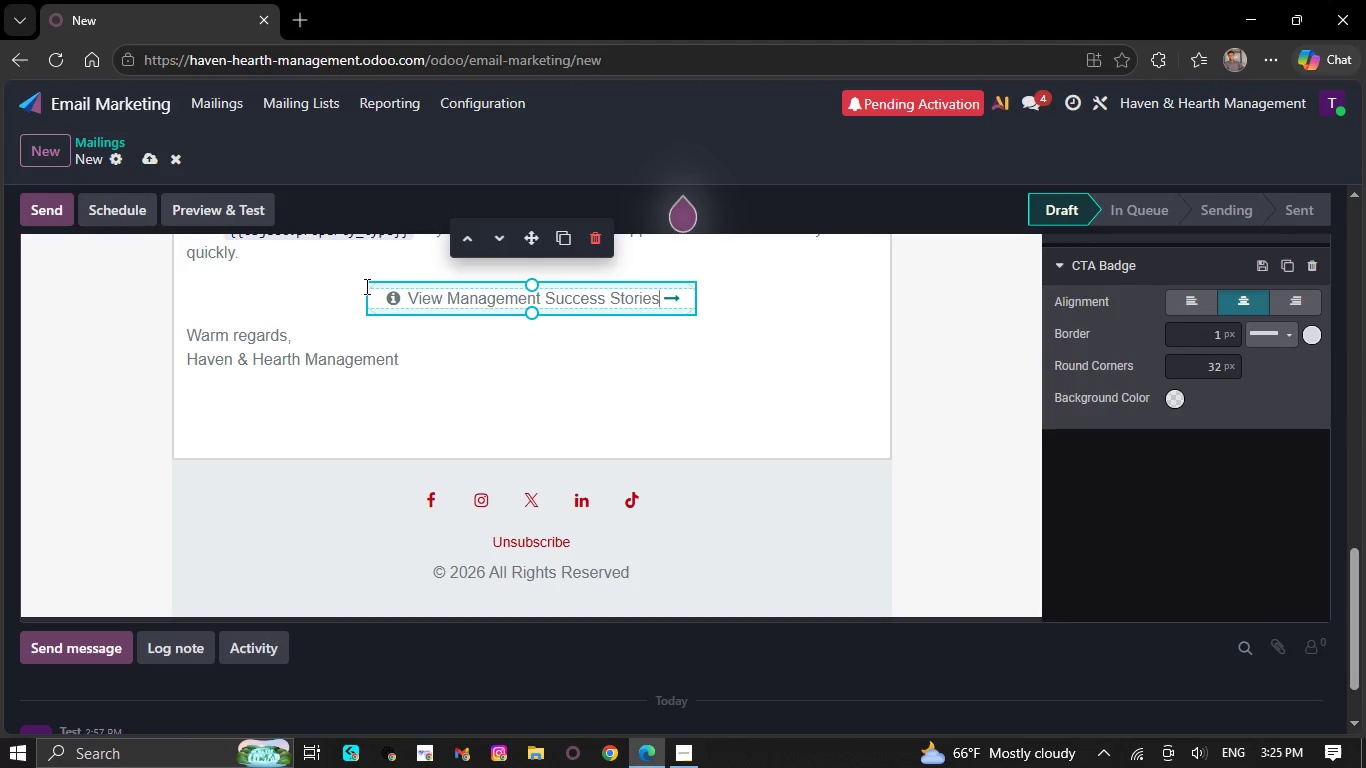 
left_click([371, 299])
 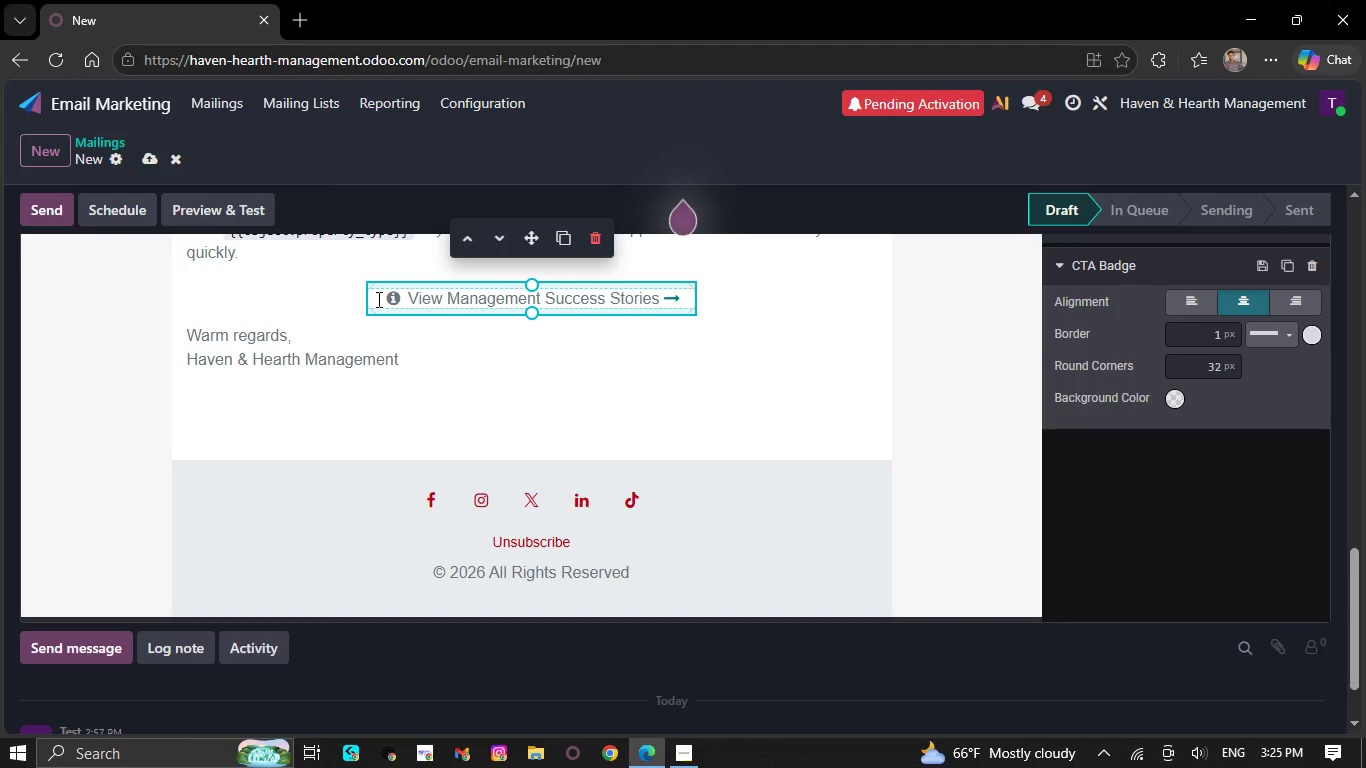 
left_click([378, 299])
 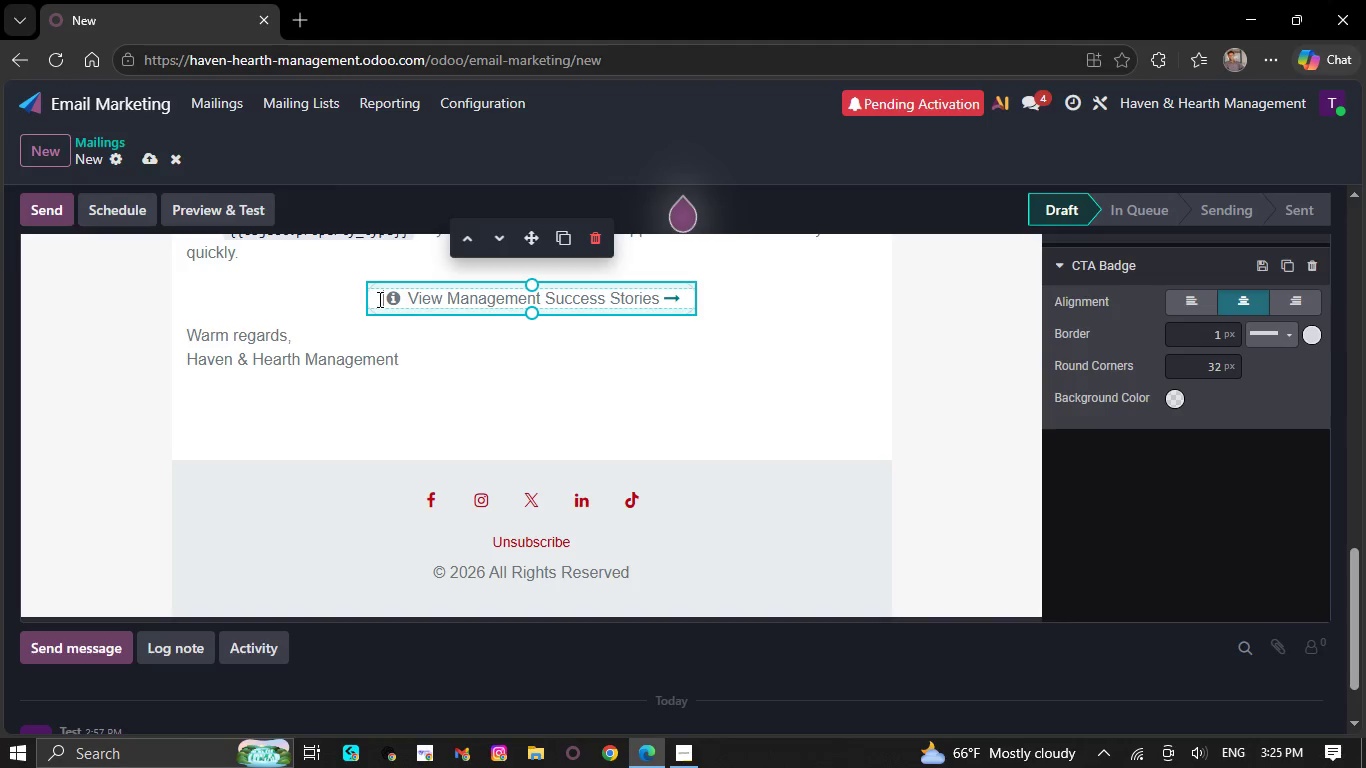 
left_click_drag(start_coordinate=[378, 299], to_coordinate=[443, 292])
 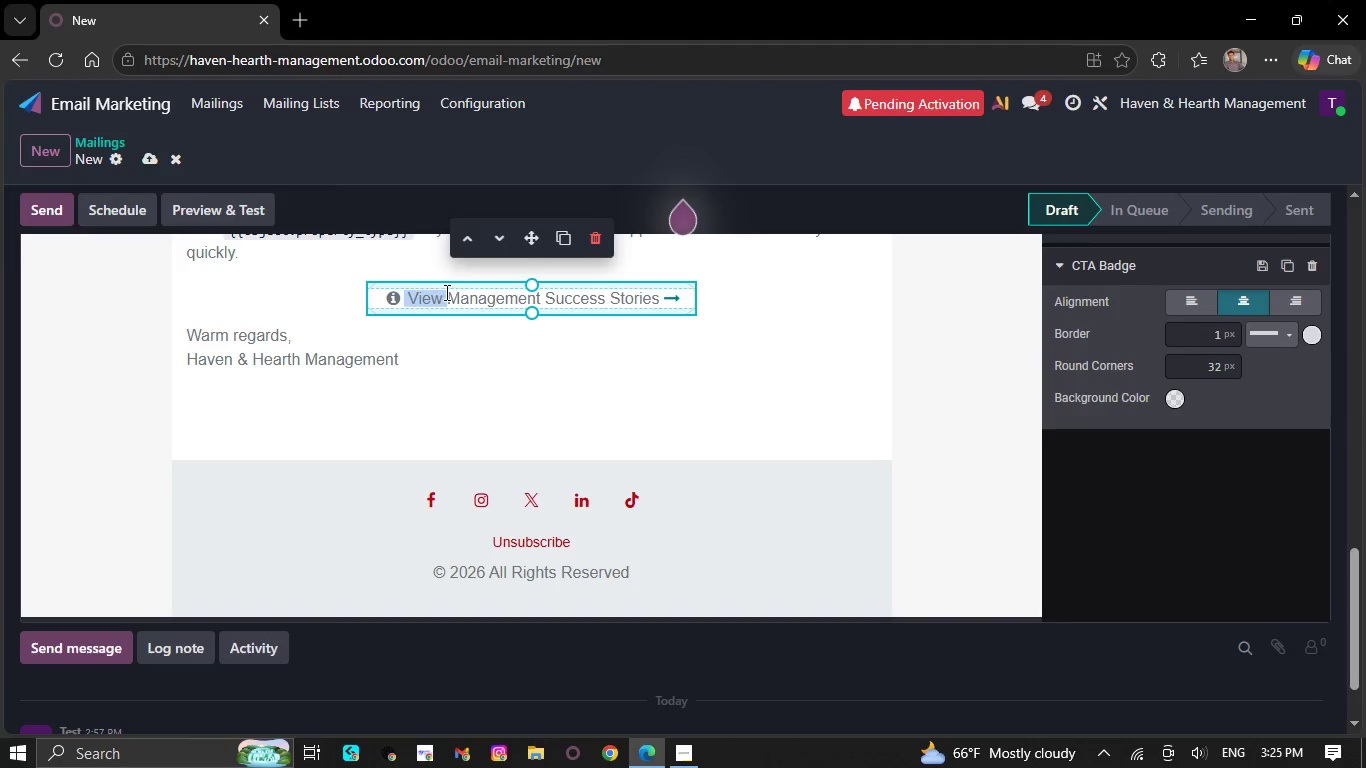 
left_click_drag(start_coordinate=[445, 292], to_coordinate=[552, 293])
 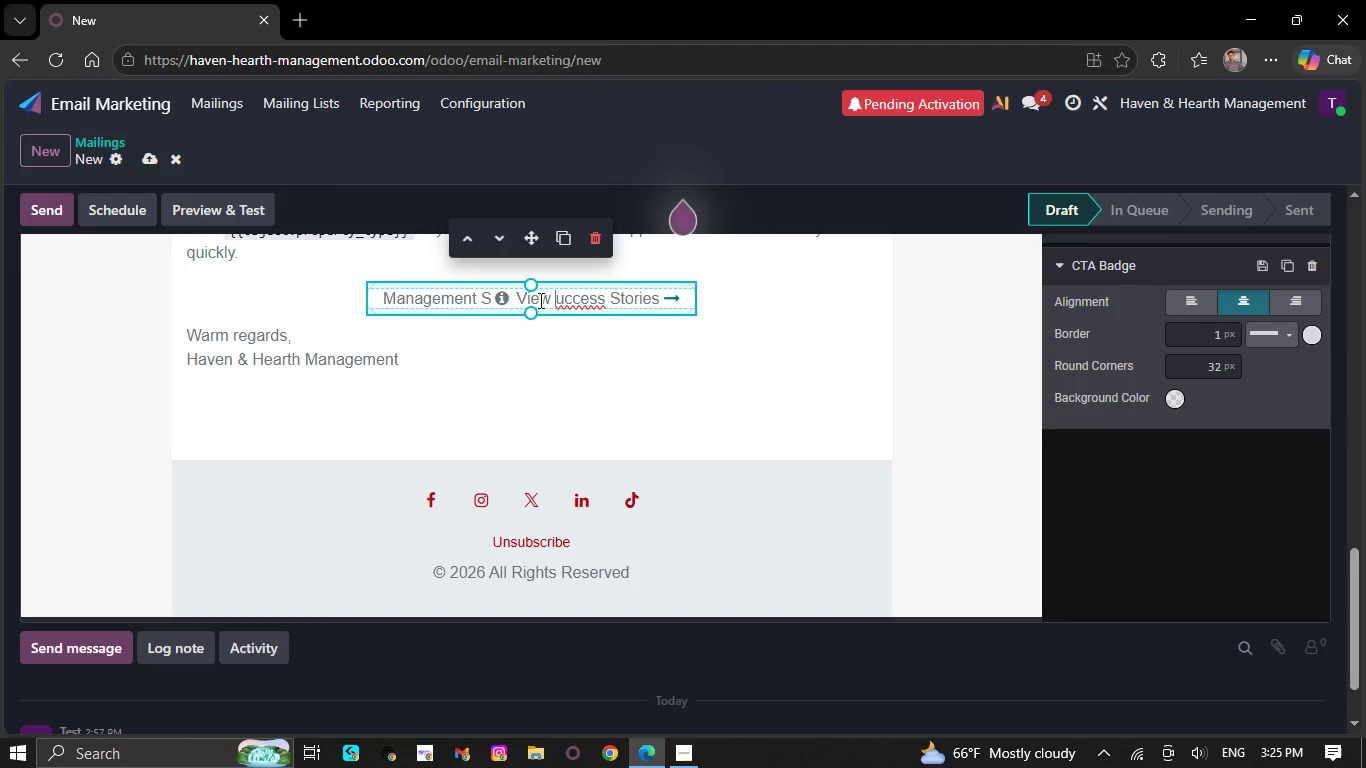 
key(Control+Z)
 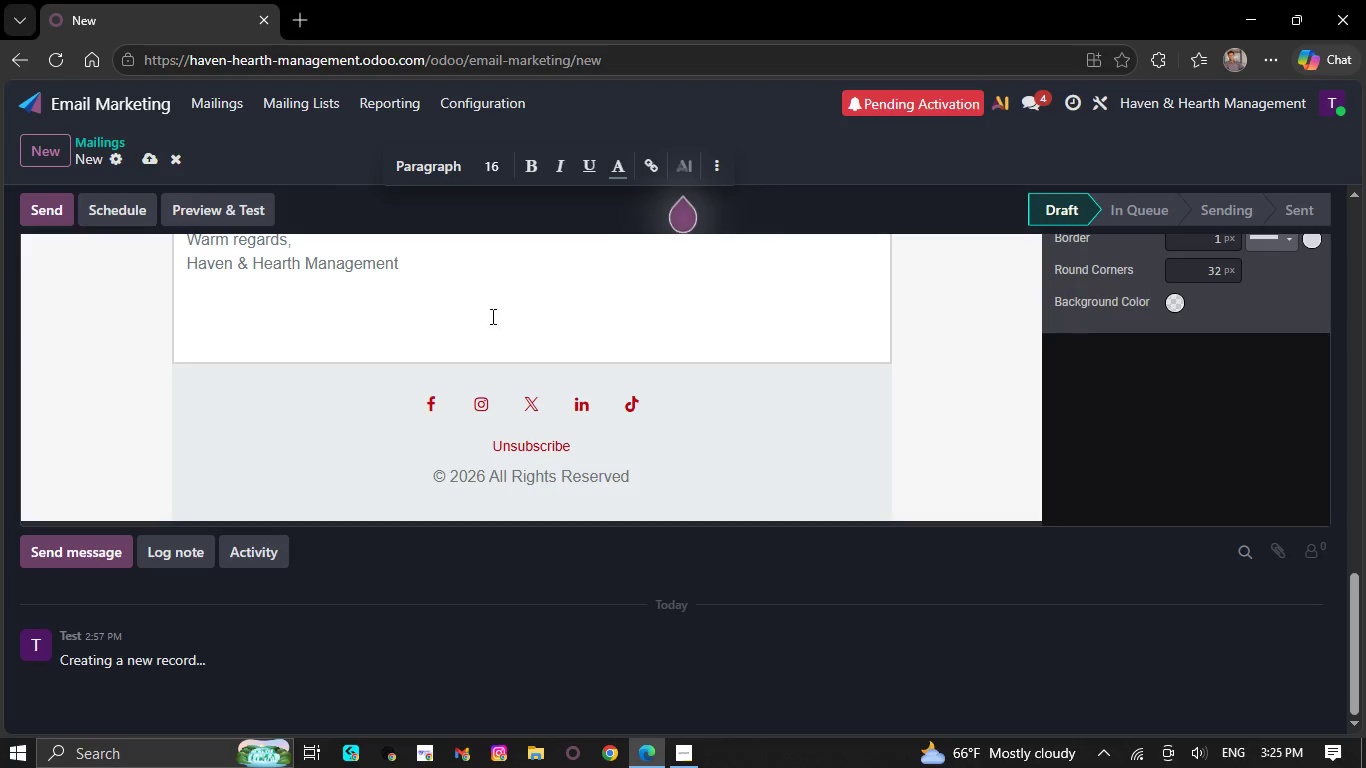 
scroll: coordinate [493, 331], scroll_direction: up, amount: 2.0
 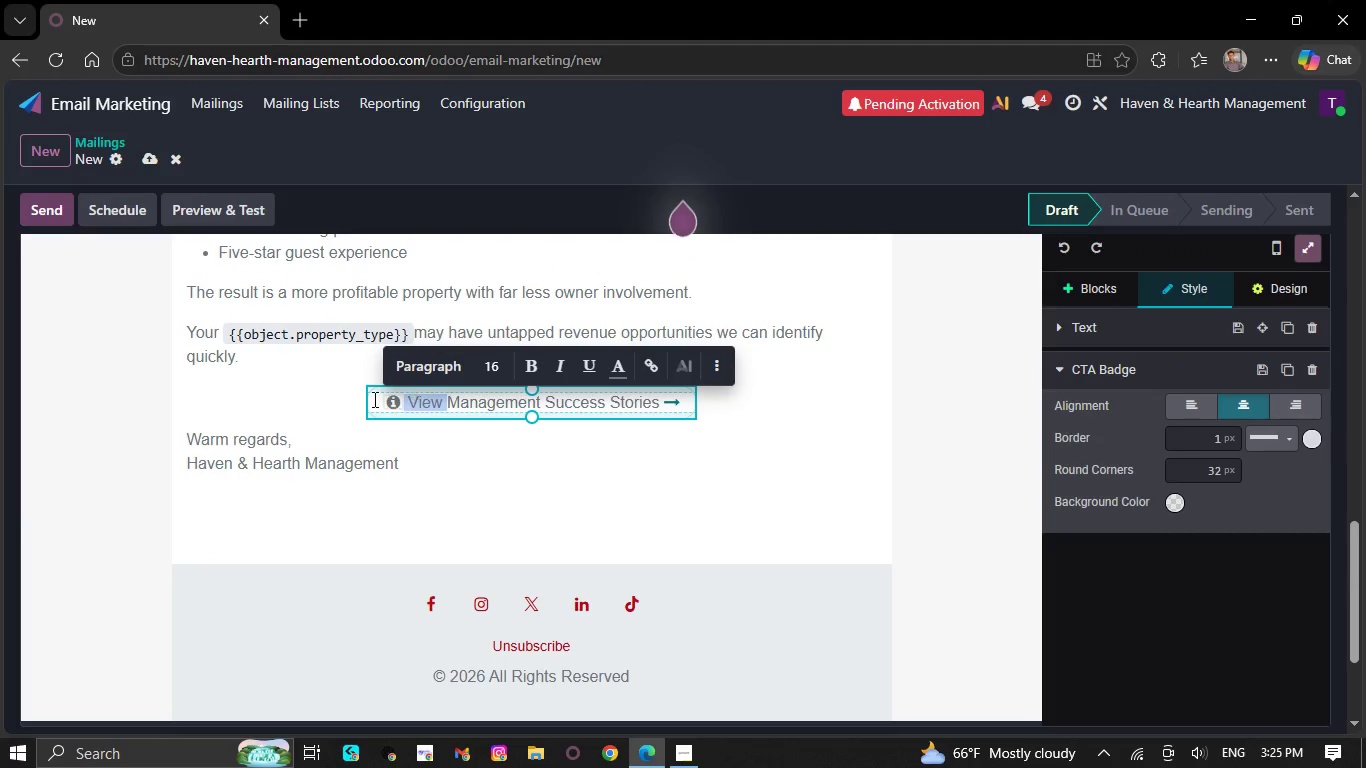 
left_click([377, 399])
 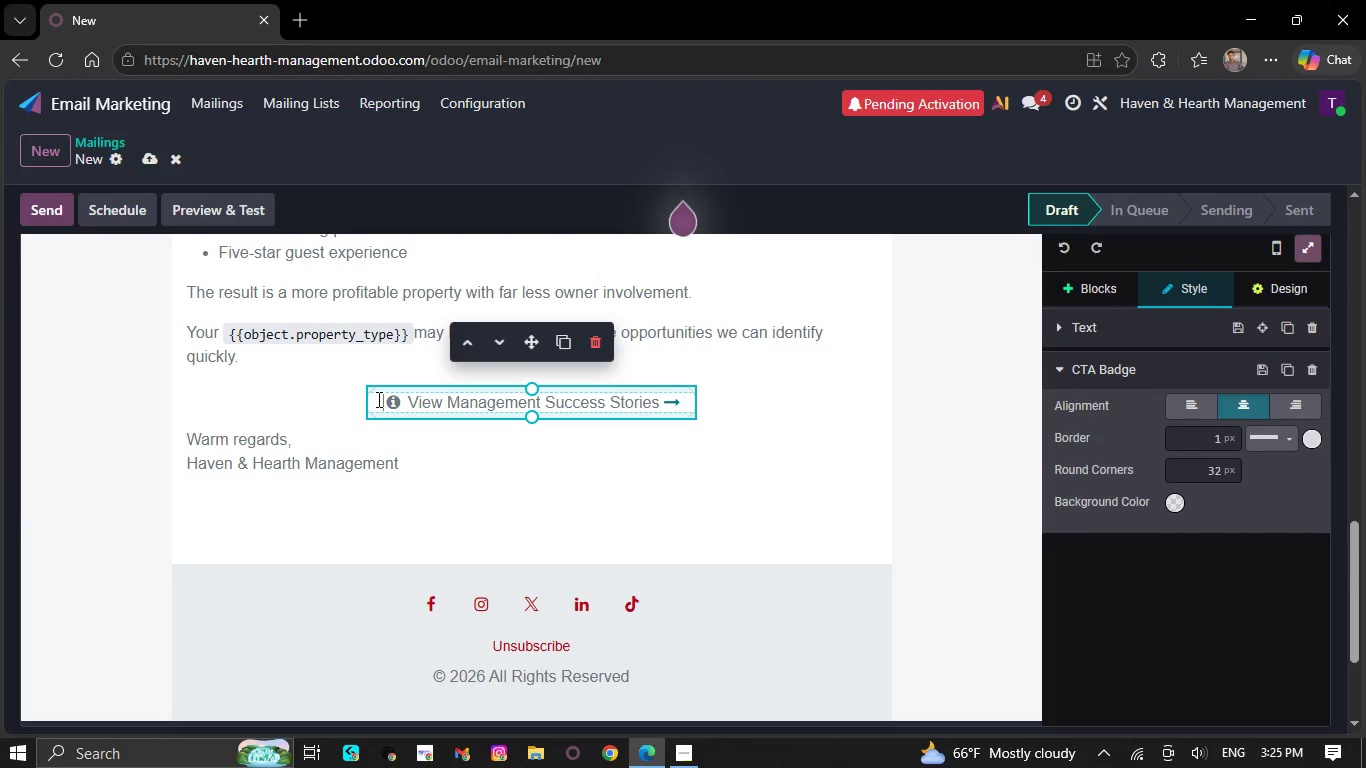 
left_click_drag(start_coordinate=[377, 399], to_coordinate=[681, 385])
 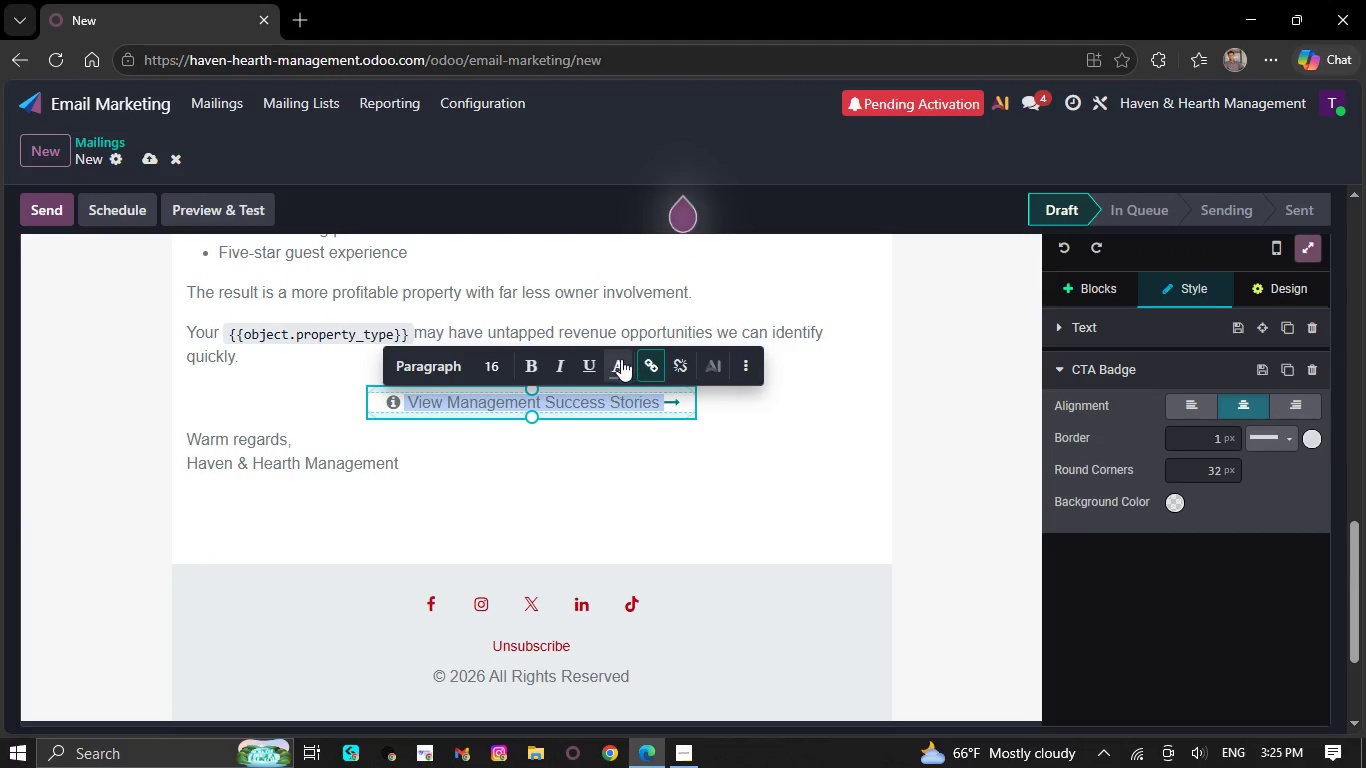 
left_click([621, 359])
 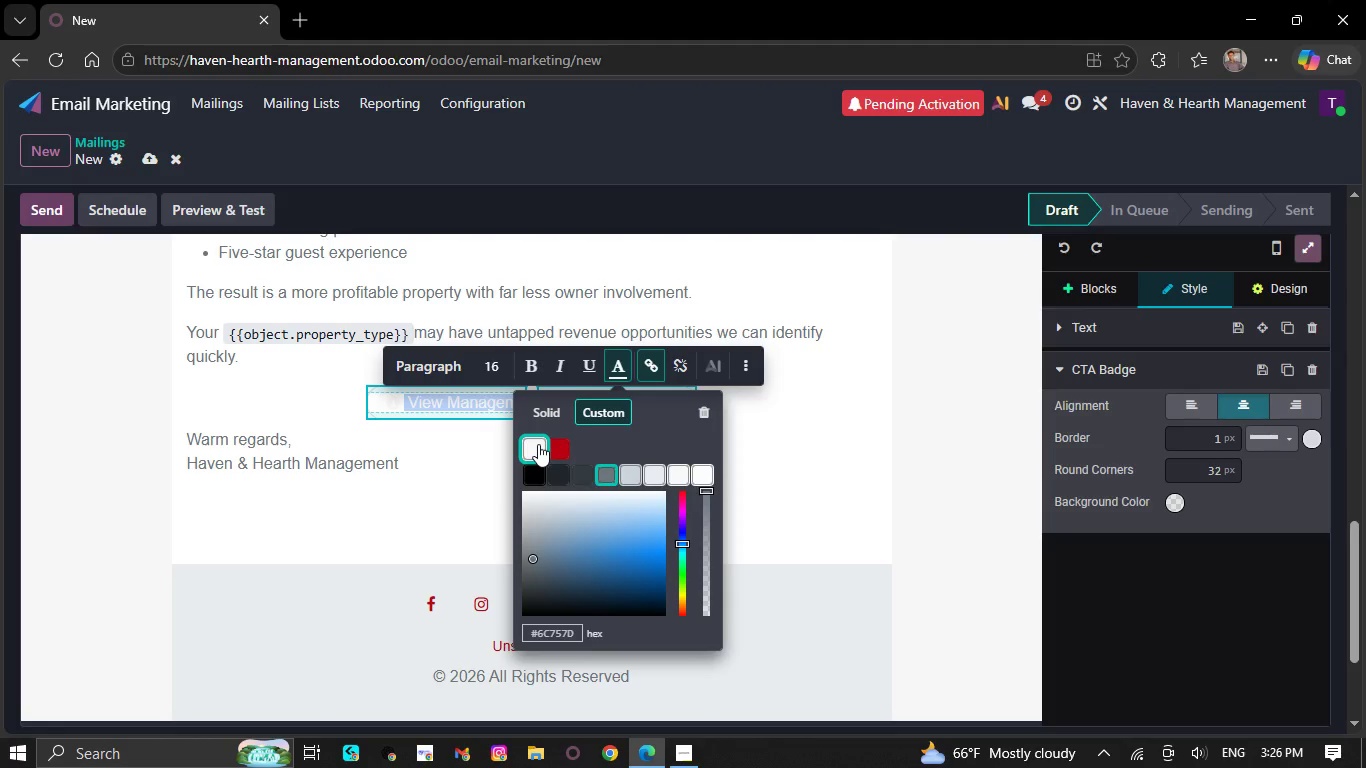 
left_click([538, 444])
 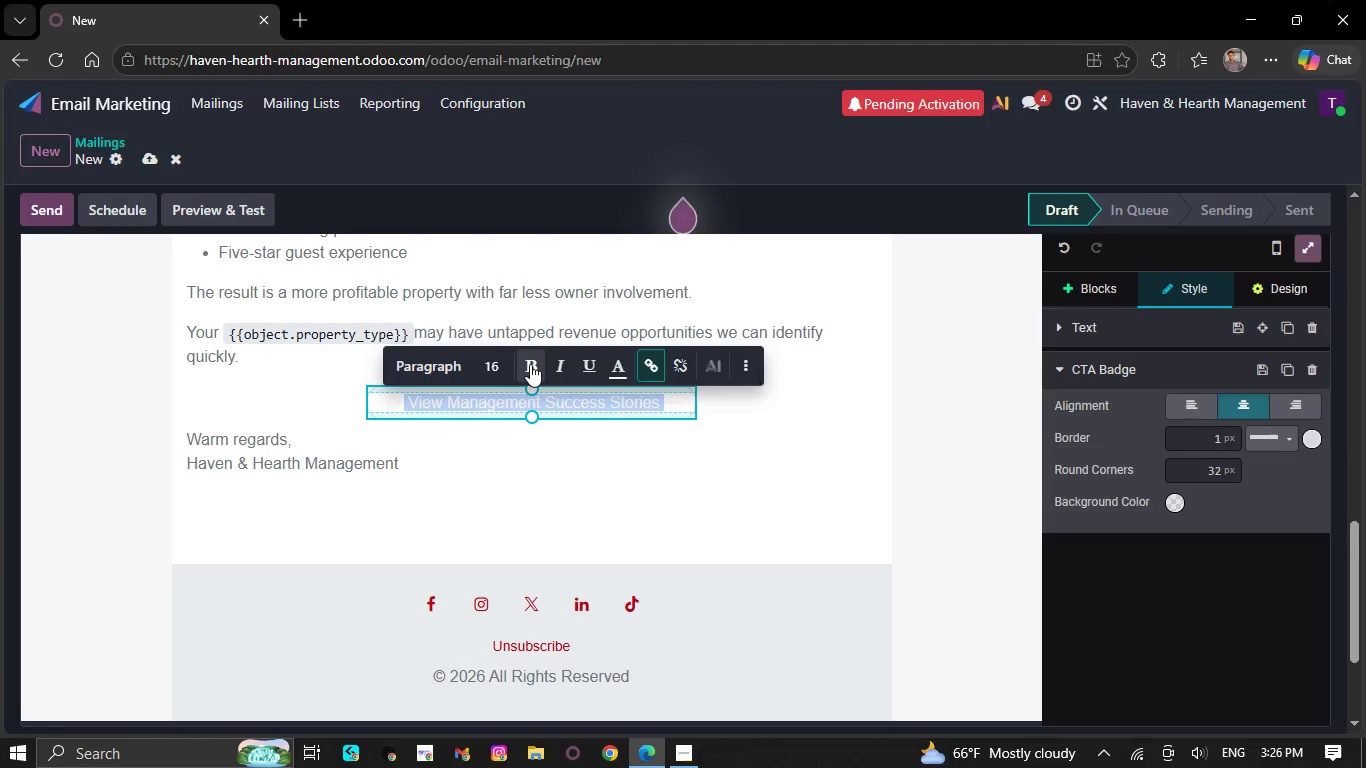 
left_click([530, 364])
 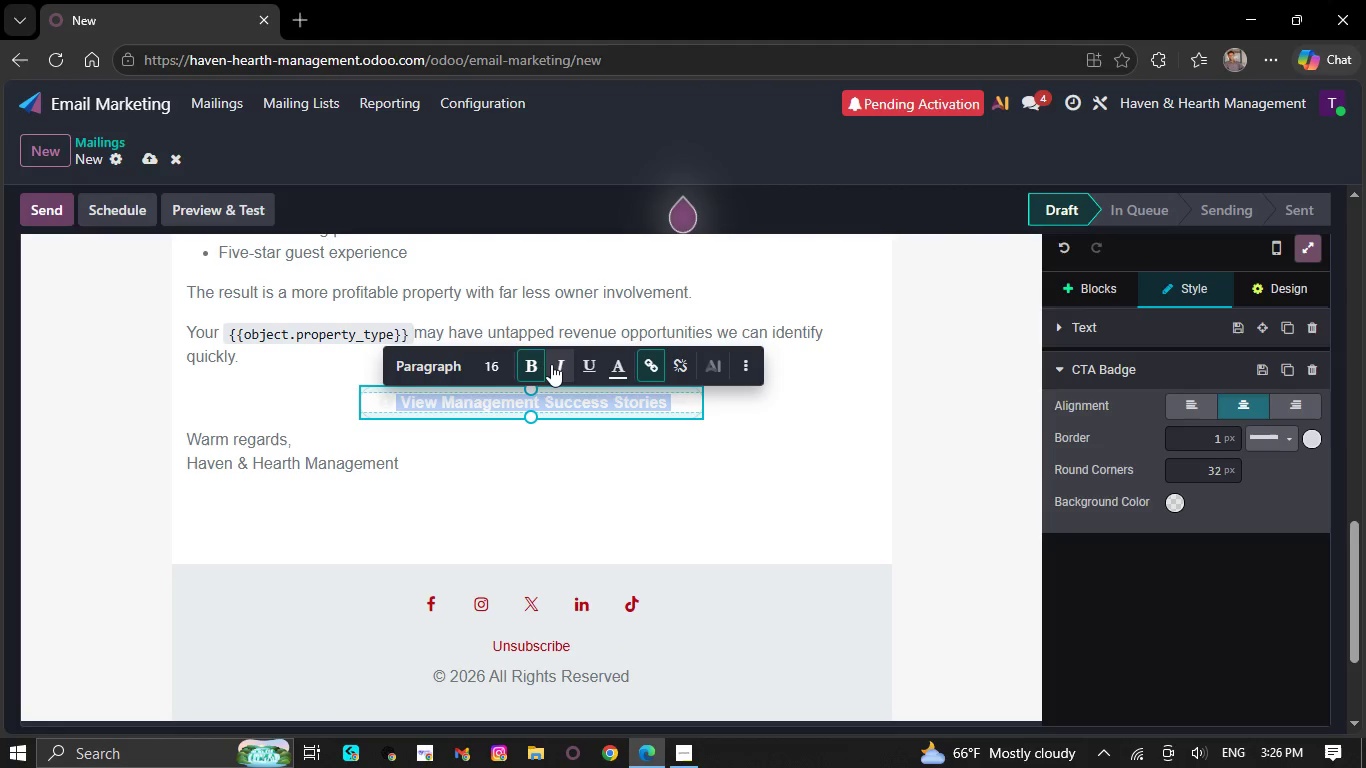 
left_click([553, 364])
 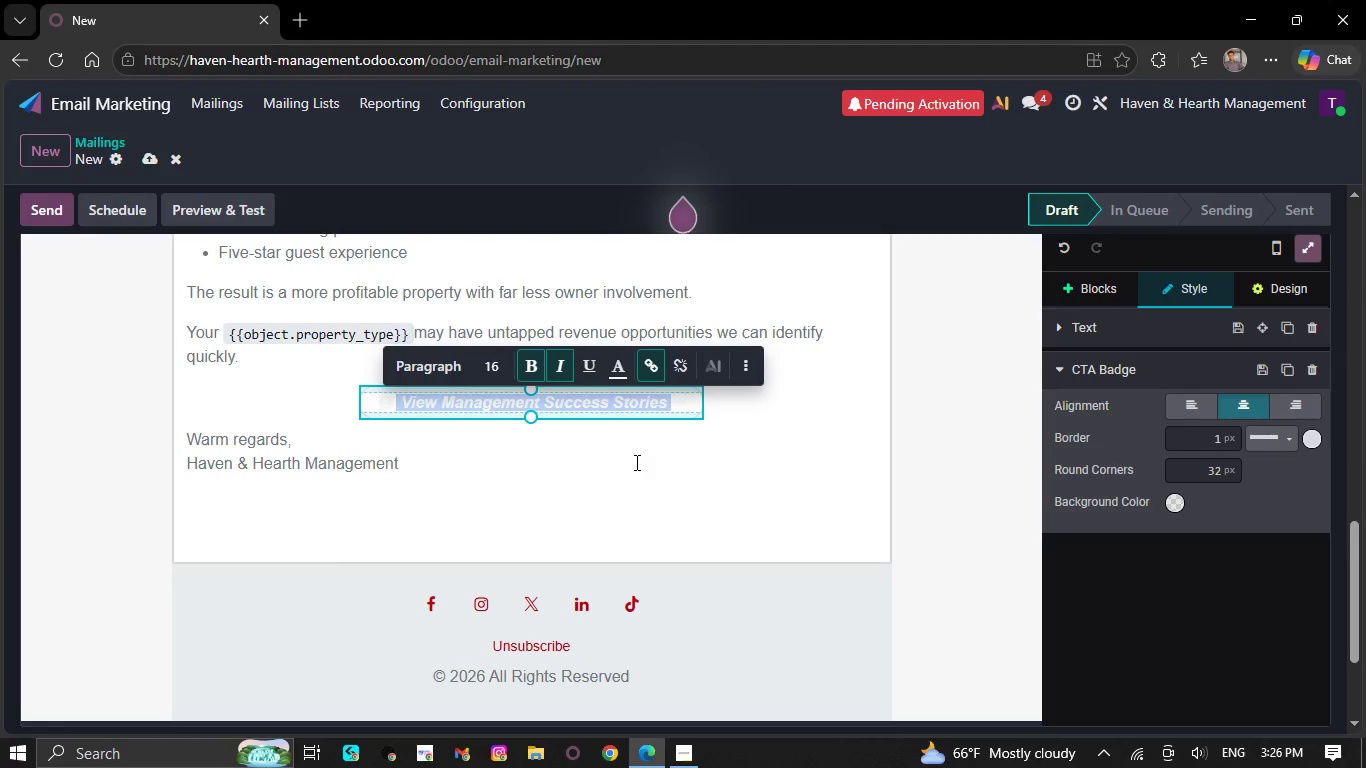 
left_click([635, 462])
 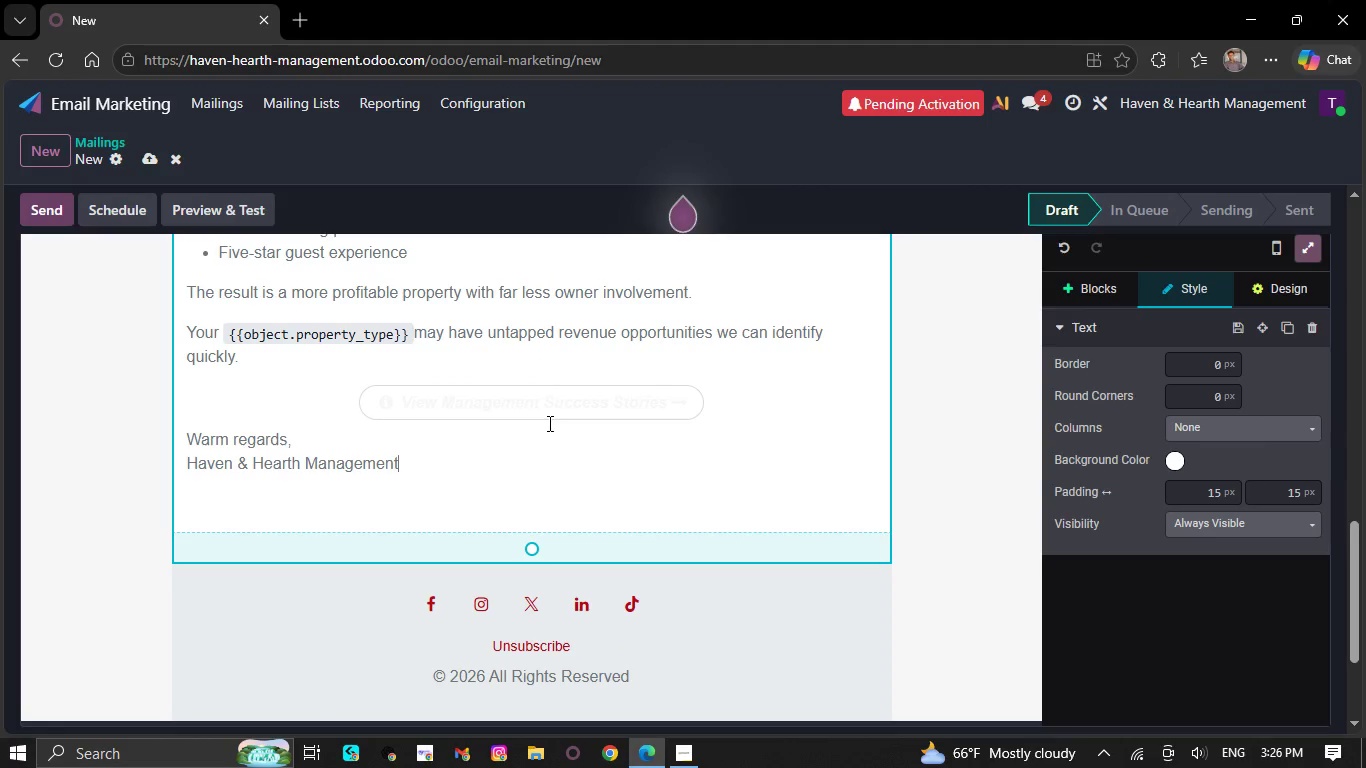 
left_click([548, 416])
 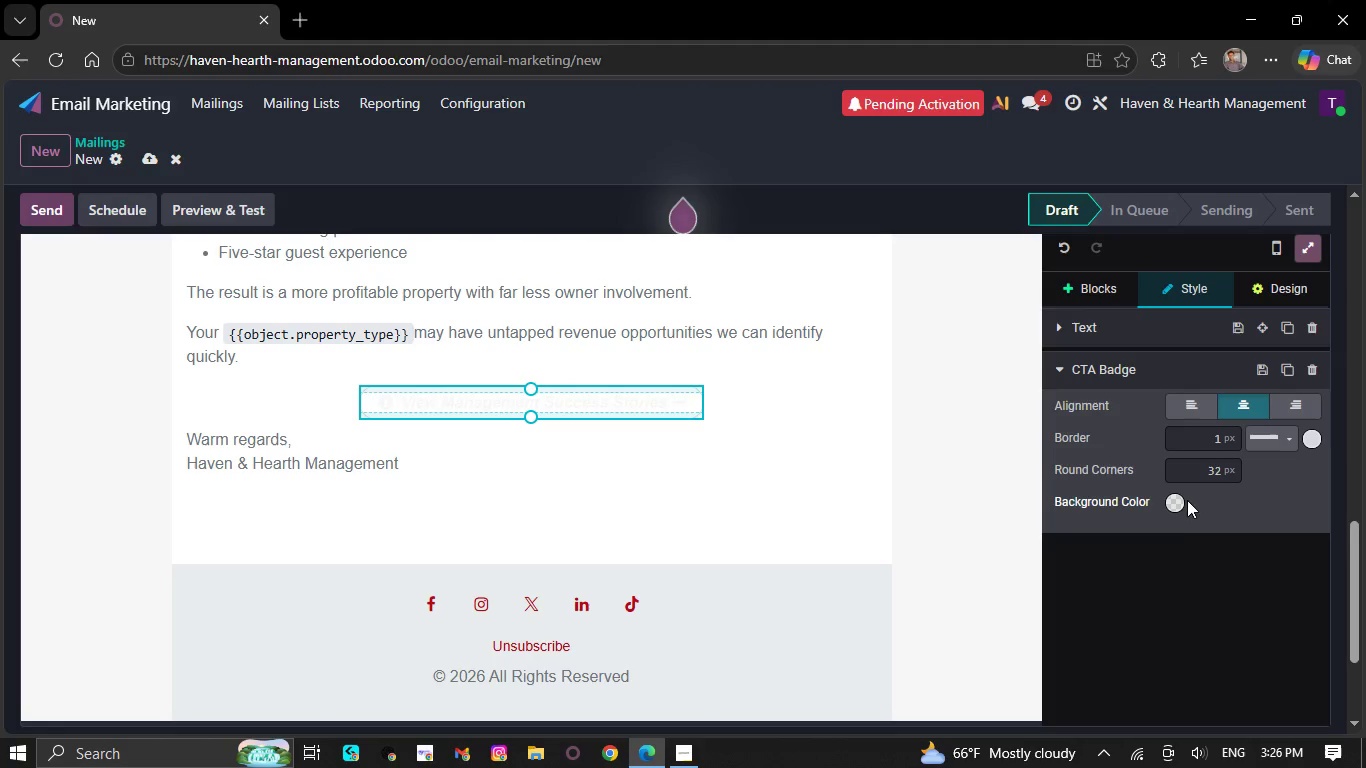 
left_click([1182, 499])
 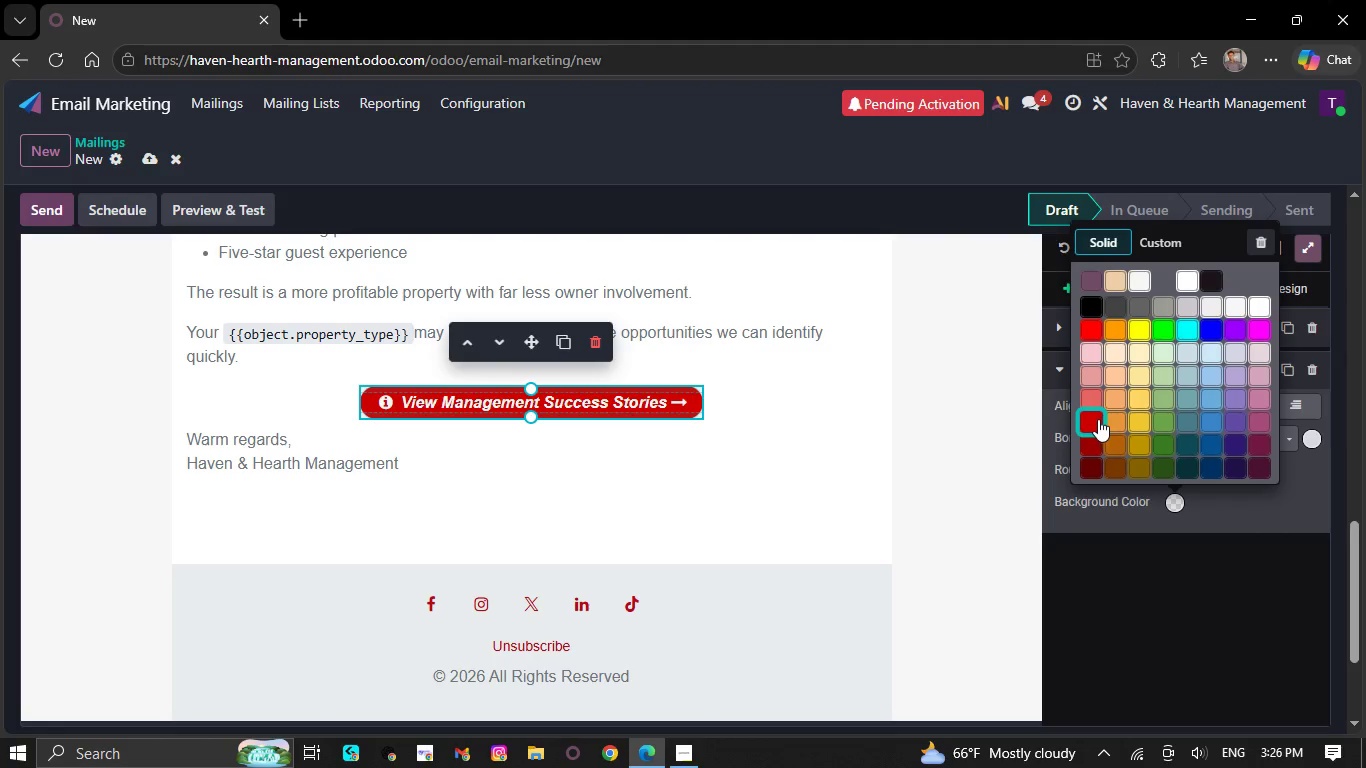 
left_click([1097, 419])
 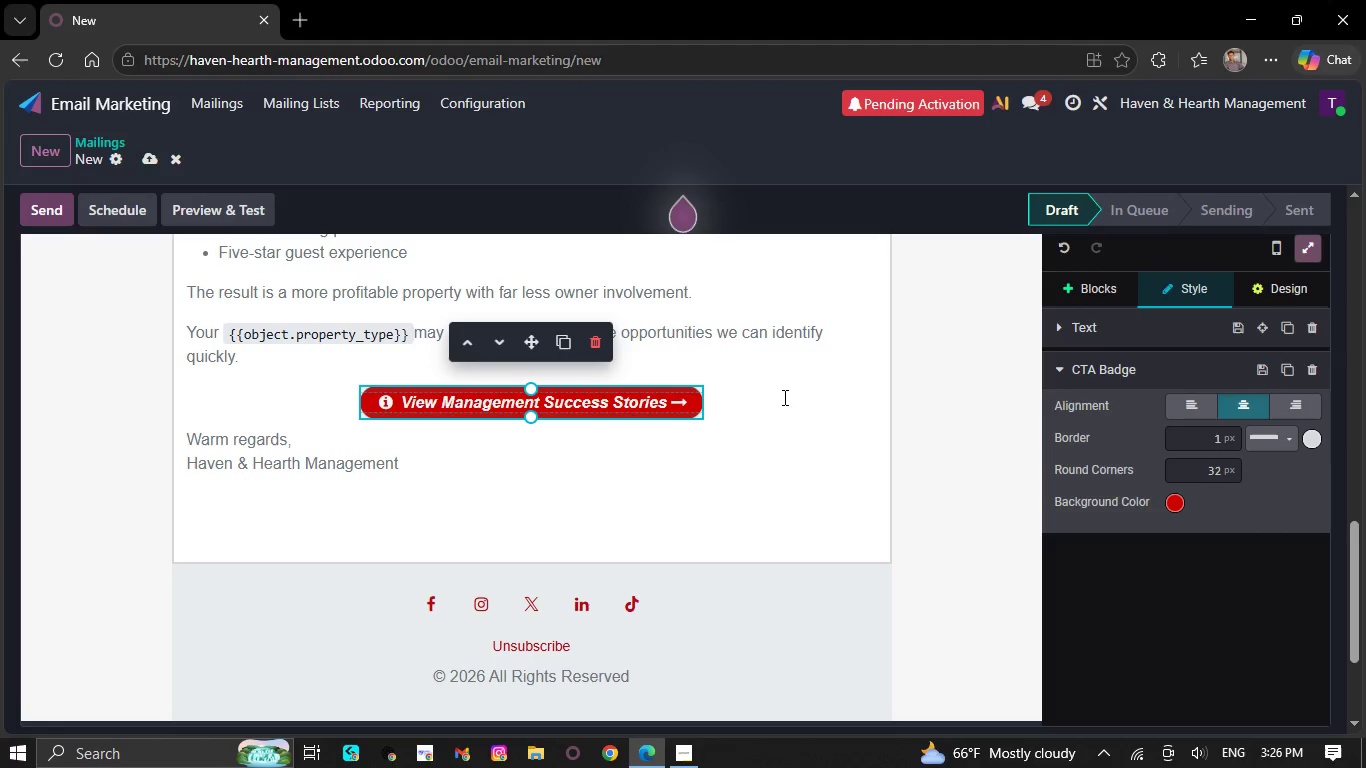 
left_click([783, 397])
 